 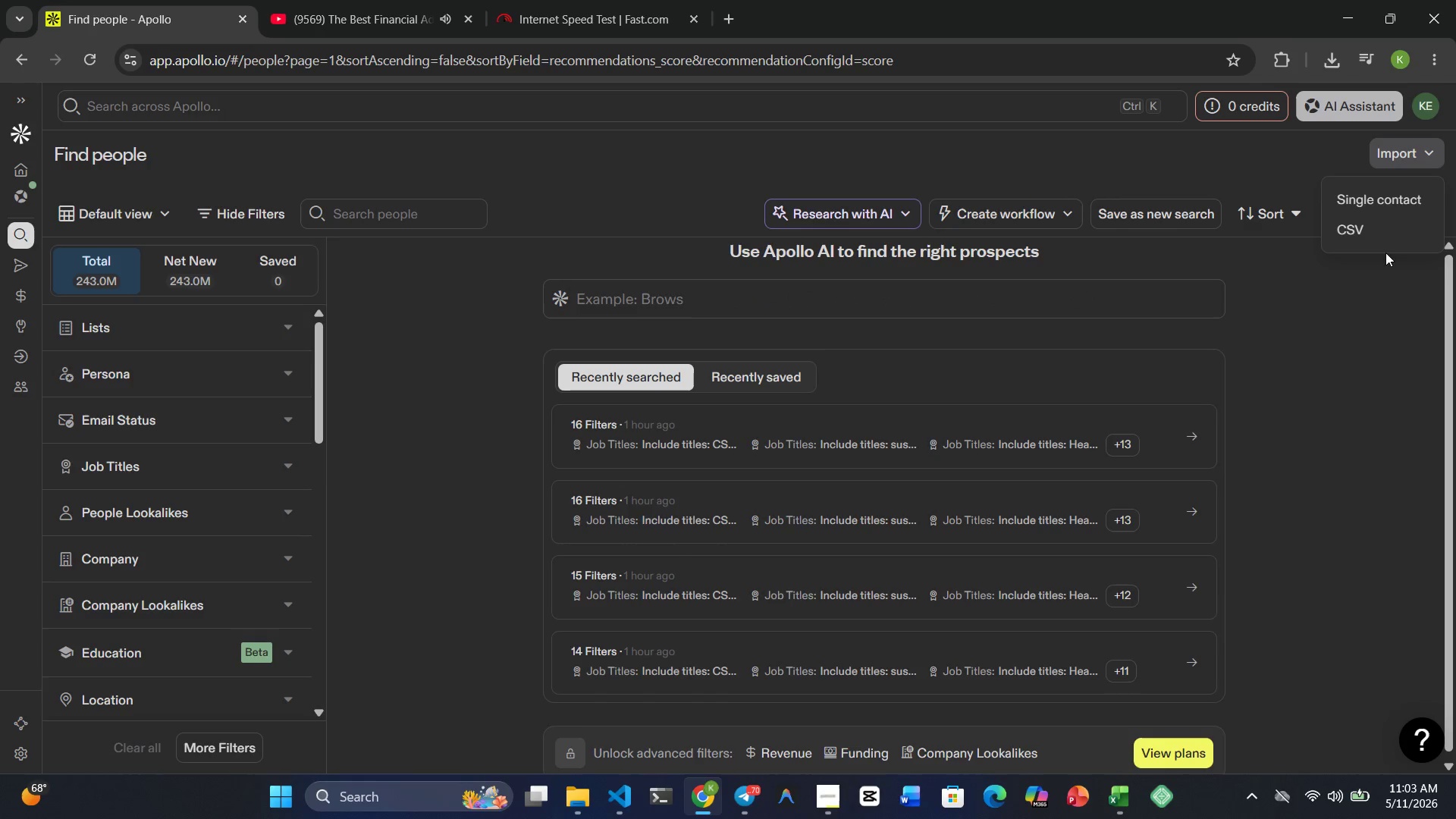 
left_click([547, 538])
 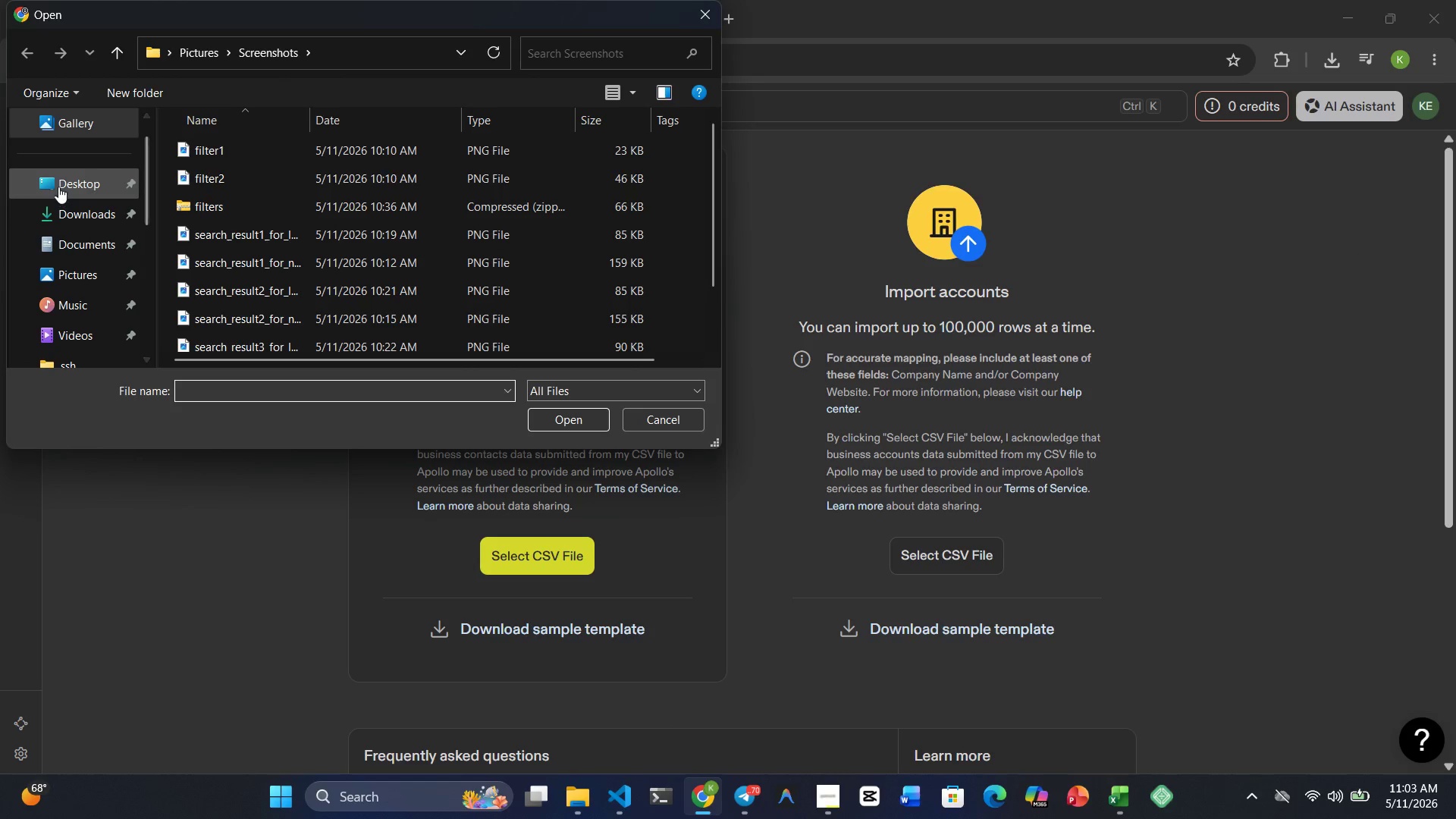 
left_click([71, 206])
 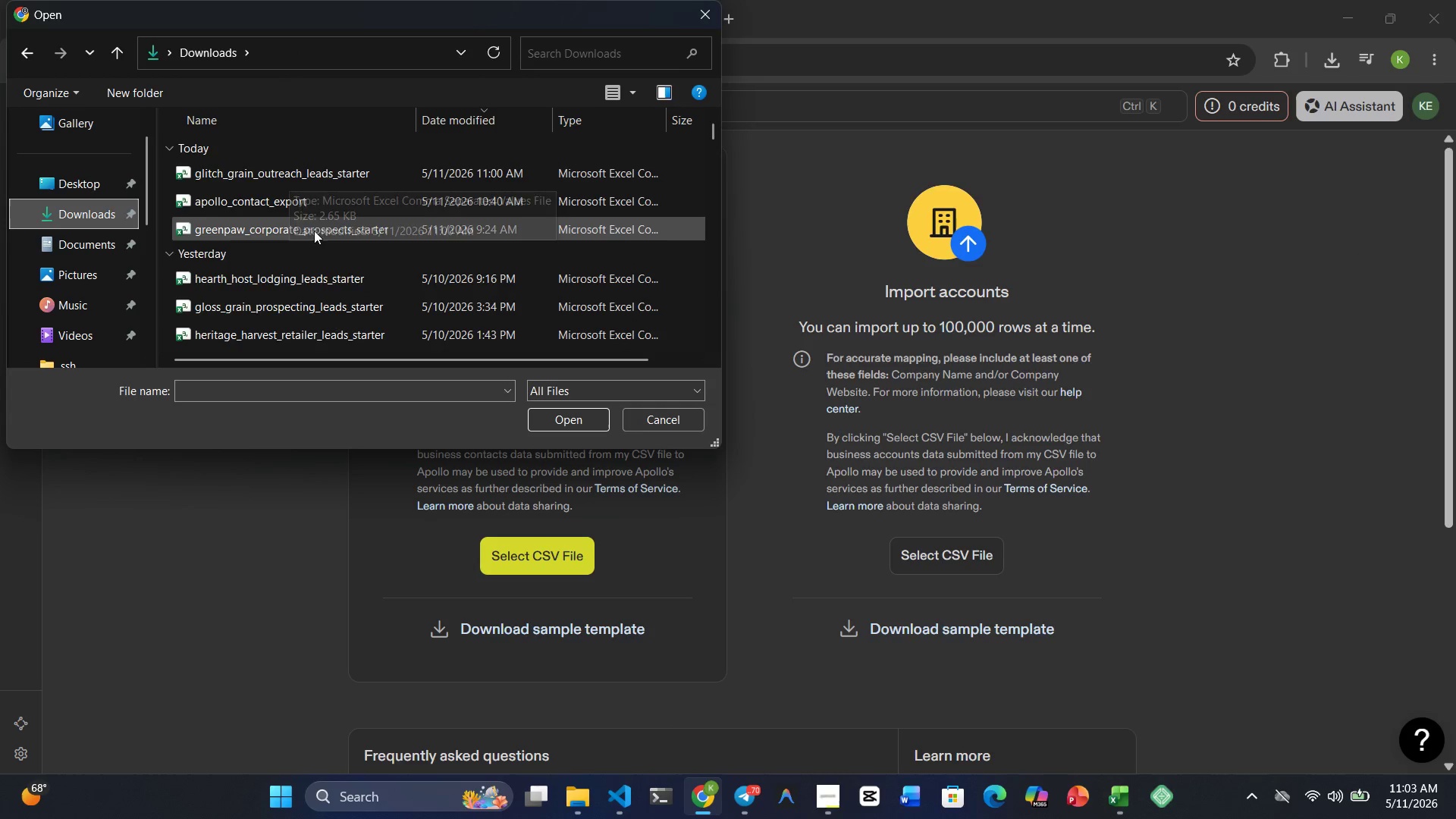 
scroll: coordinate [322, 247], scroll_direction: up, amount: 2.0
 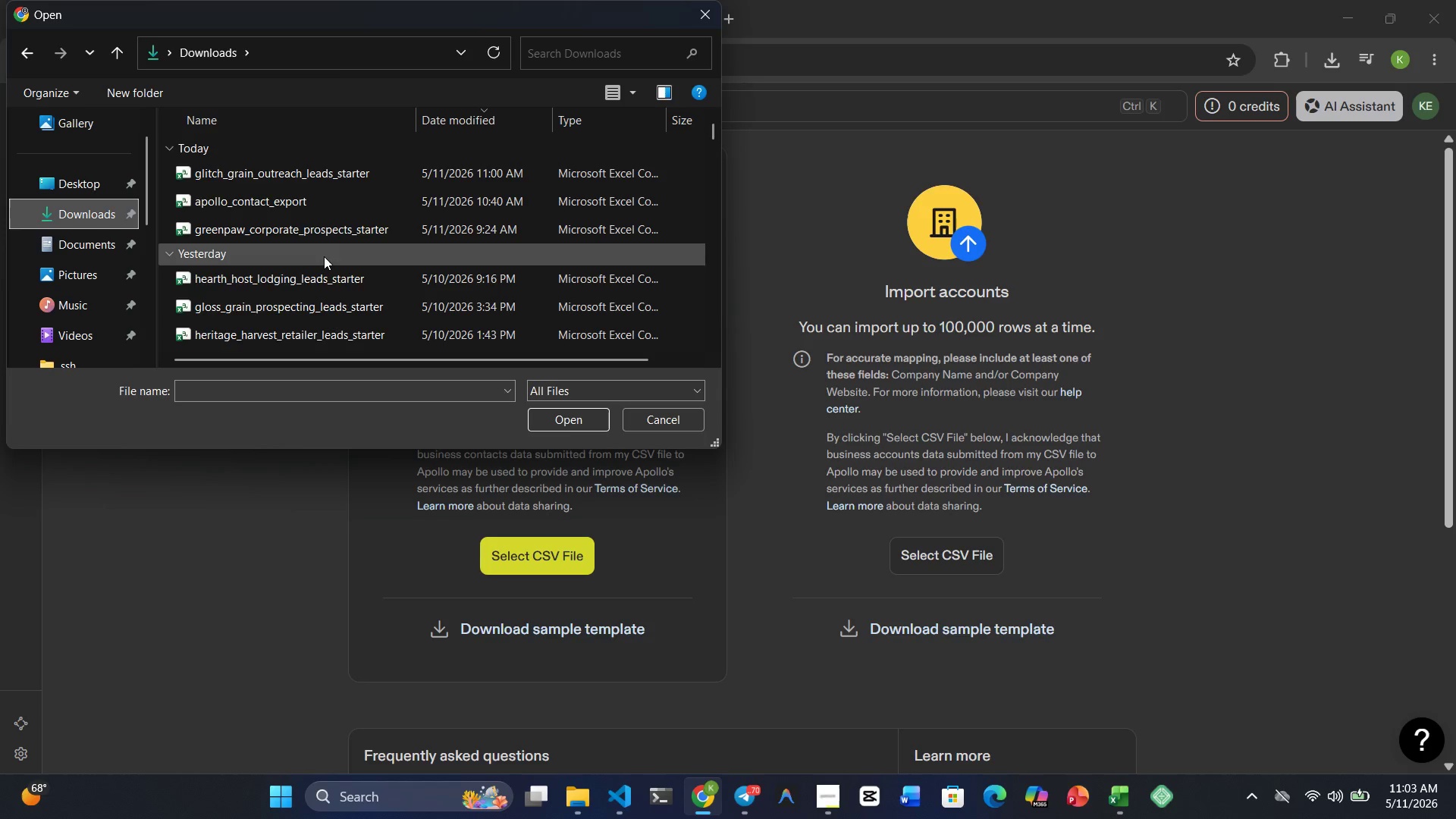 
left_click([327, 168])
 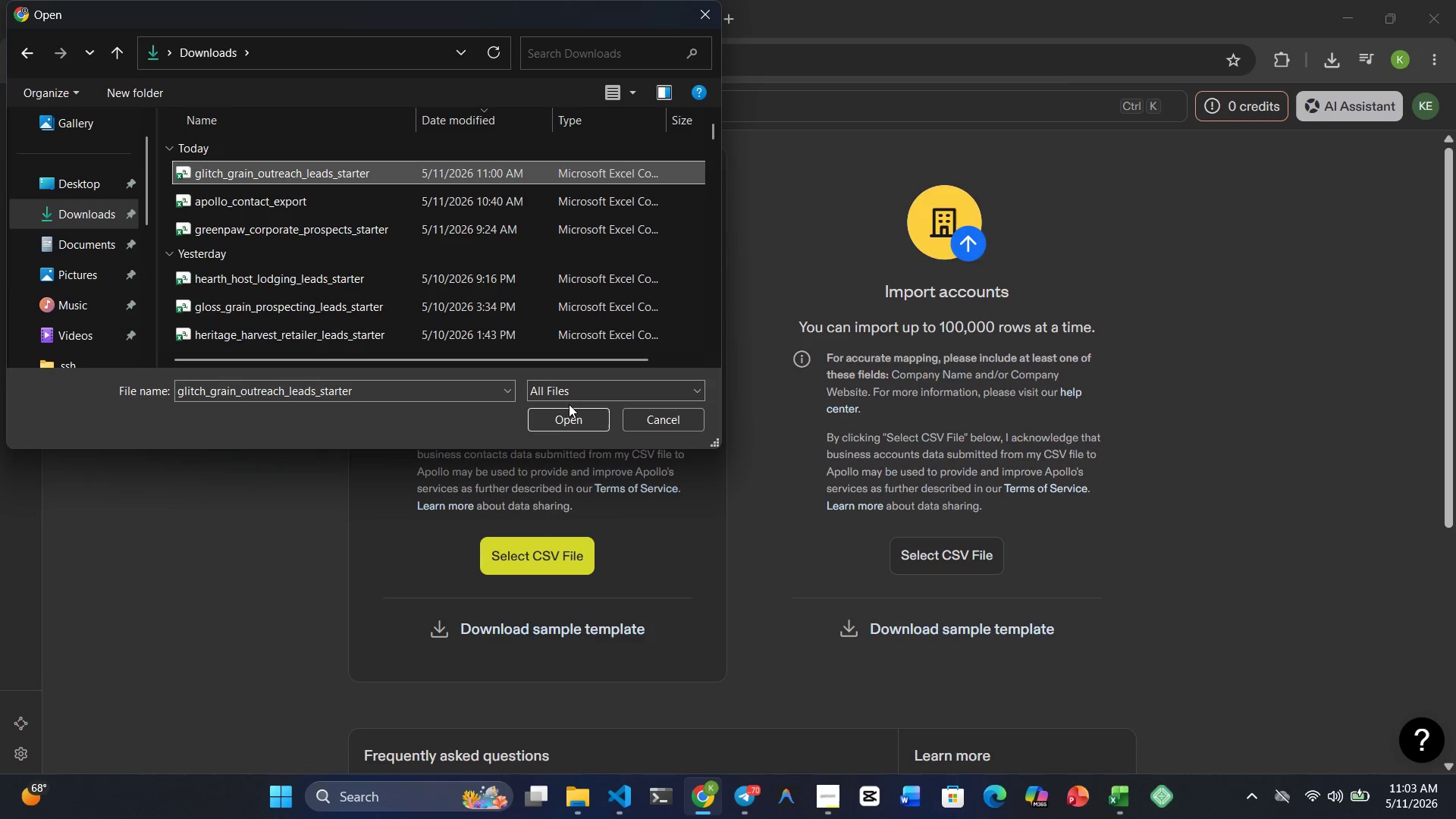 
left_click_drag(start_coordinate=[573, 421], to_coordinate=[579, 420])
 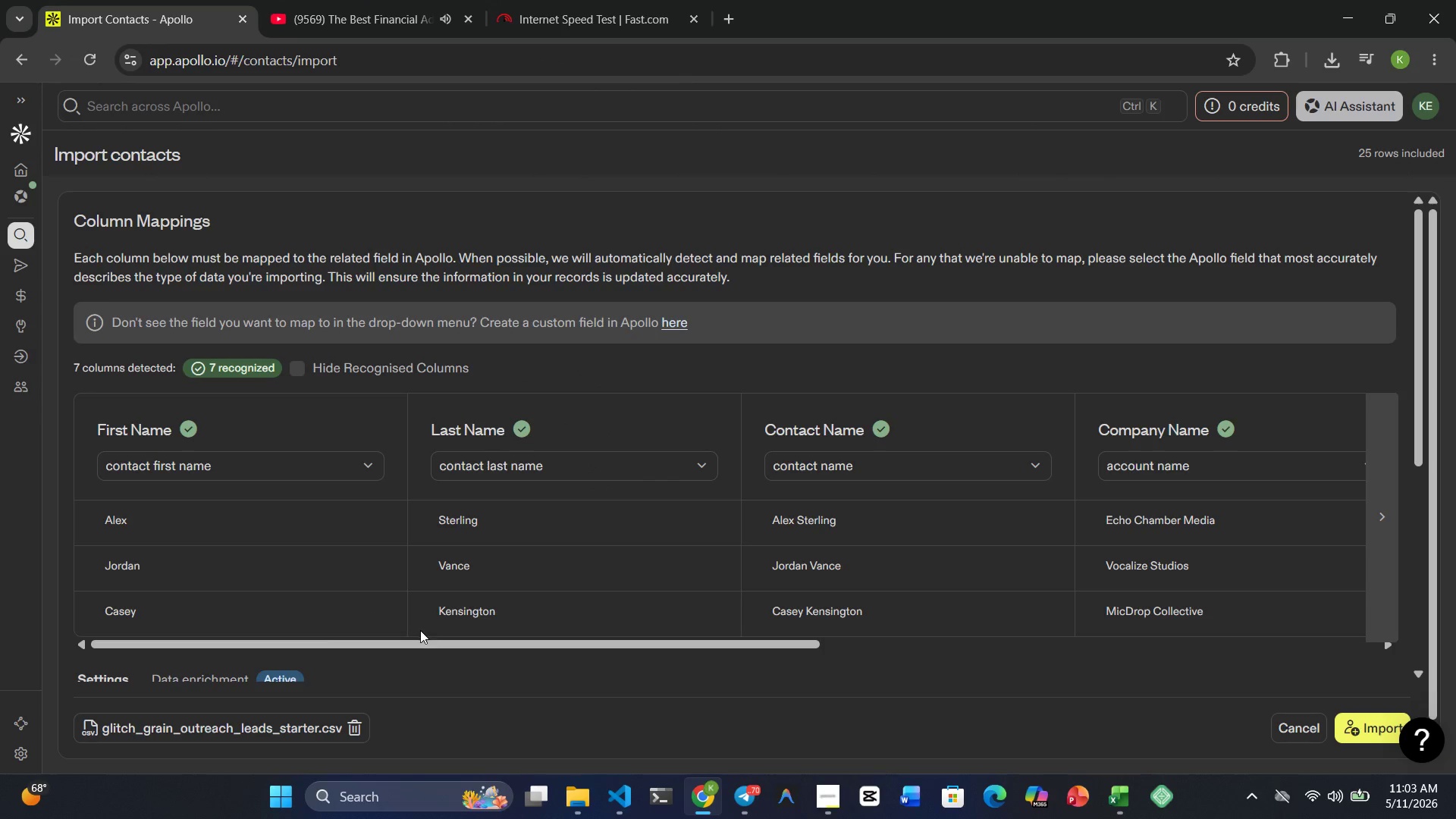 
left_click_drag(start_coordinate=[420, 641], to_coordinate=[999, 659])
 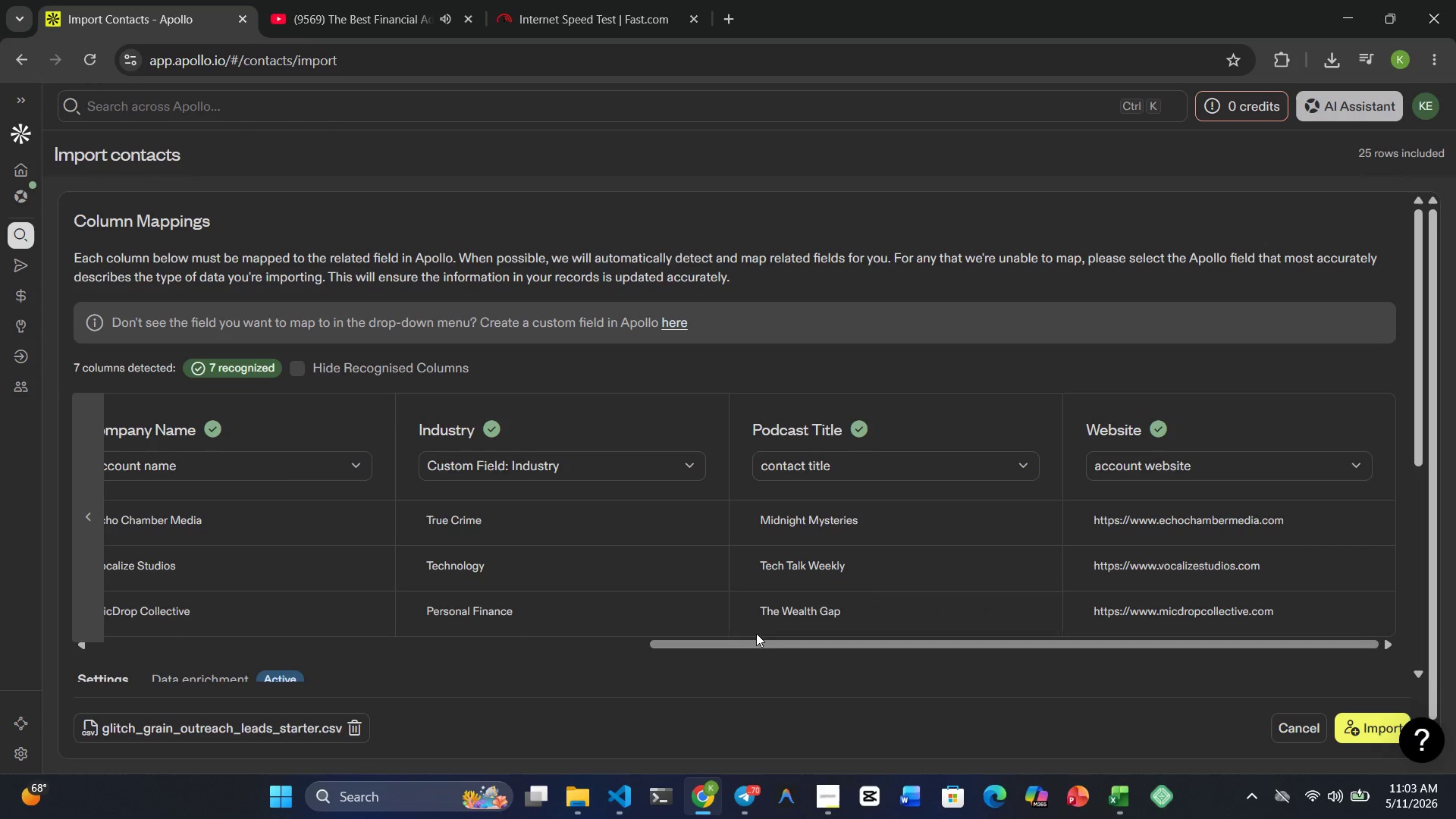 
scroll: coordinate [710, 609], scroll_direction: up, amount: 6.0
 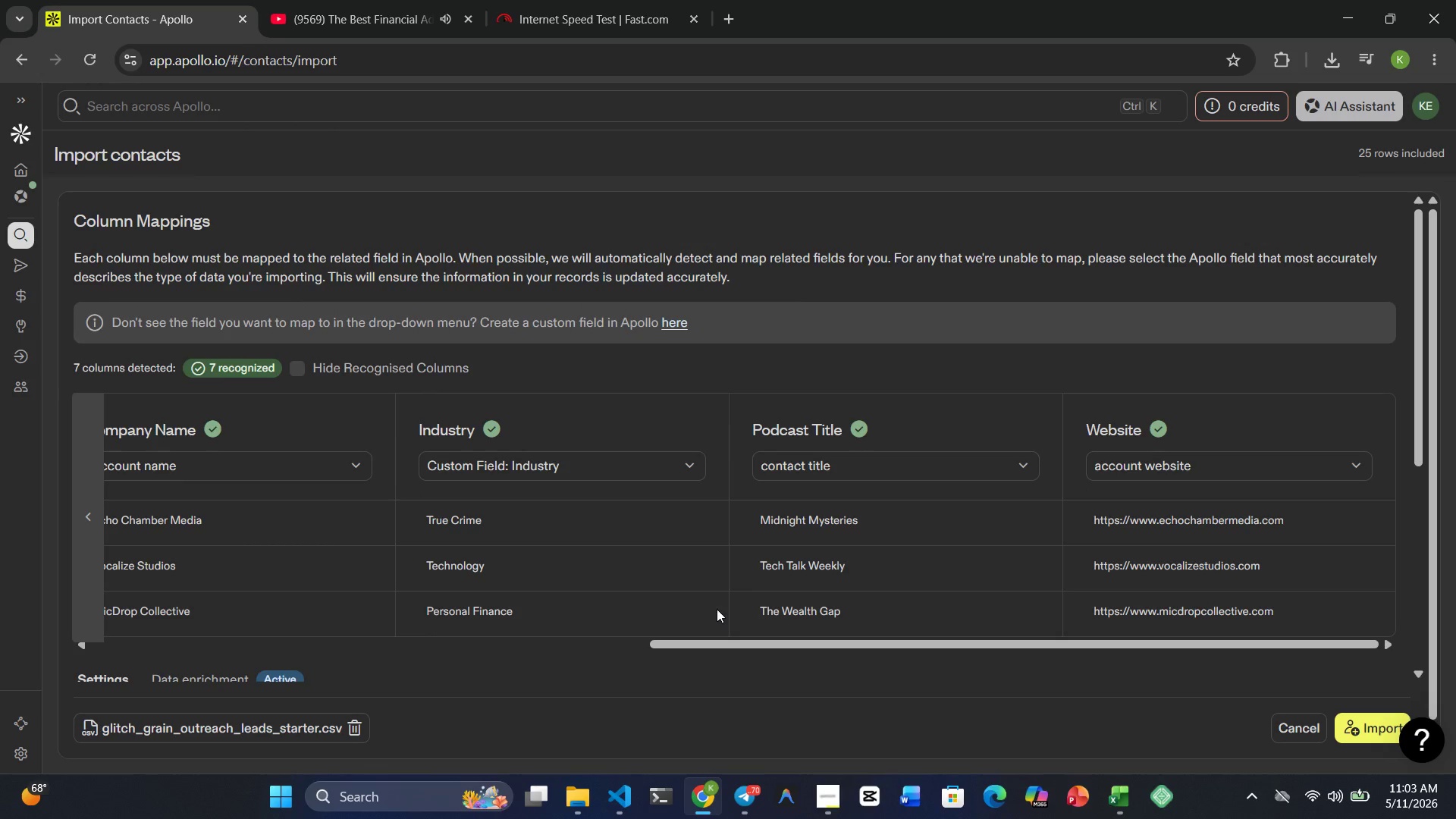 
scroll: coordinate [730, 616], scroll_direction: down, amount: 2.0
 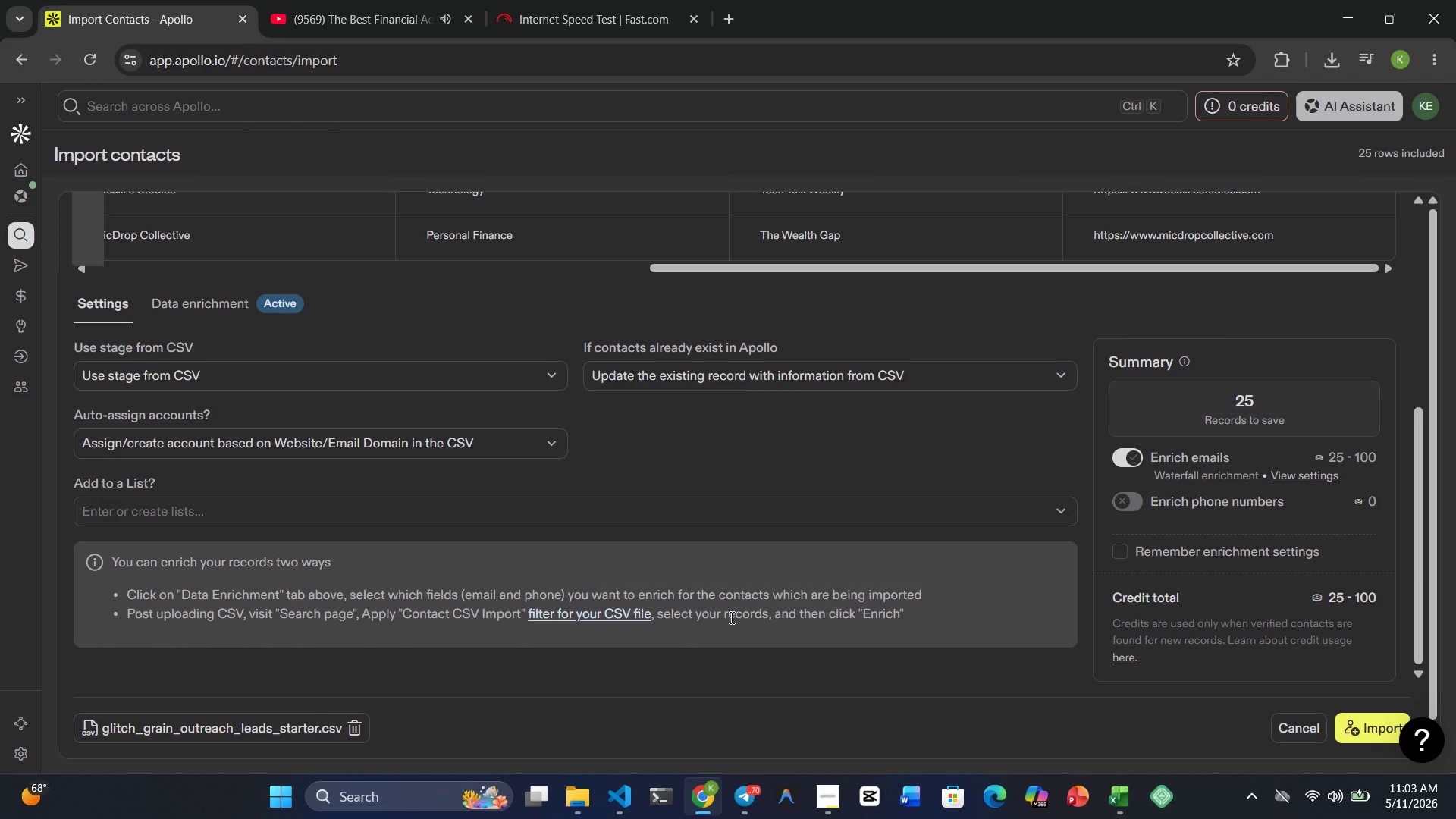 
scroll: coordinate [720, 623], scroll_direction: up, amount: 11.0
 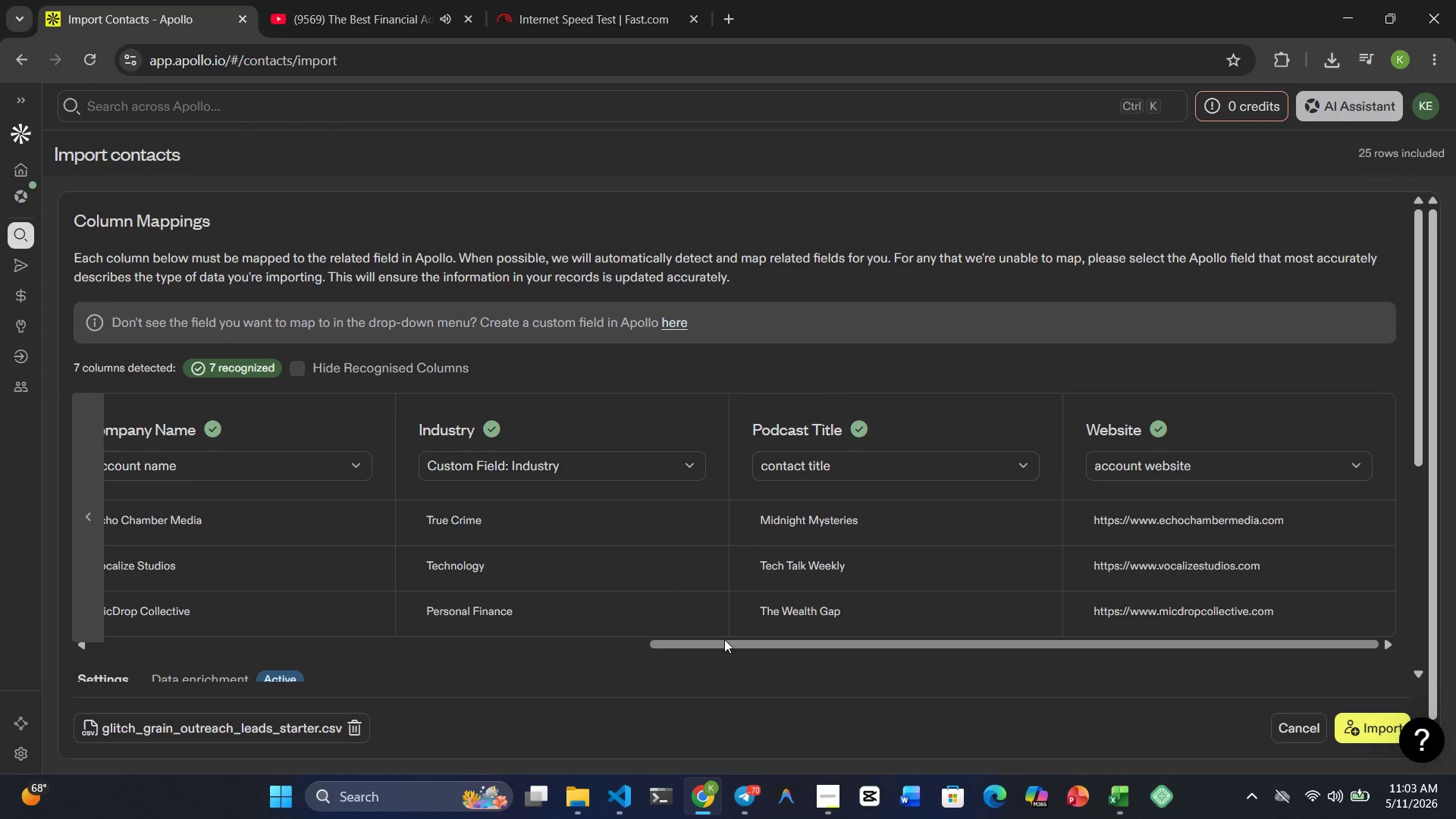 
left_click_drag(start_coordinate=[724, 639], to_coordinate=[507, 642])
 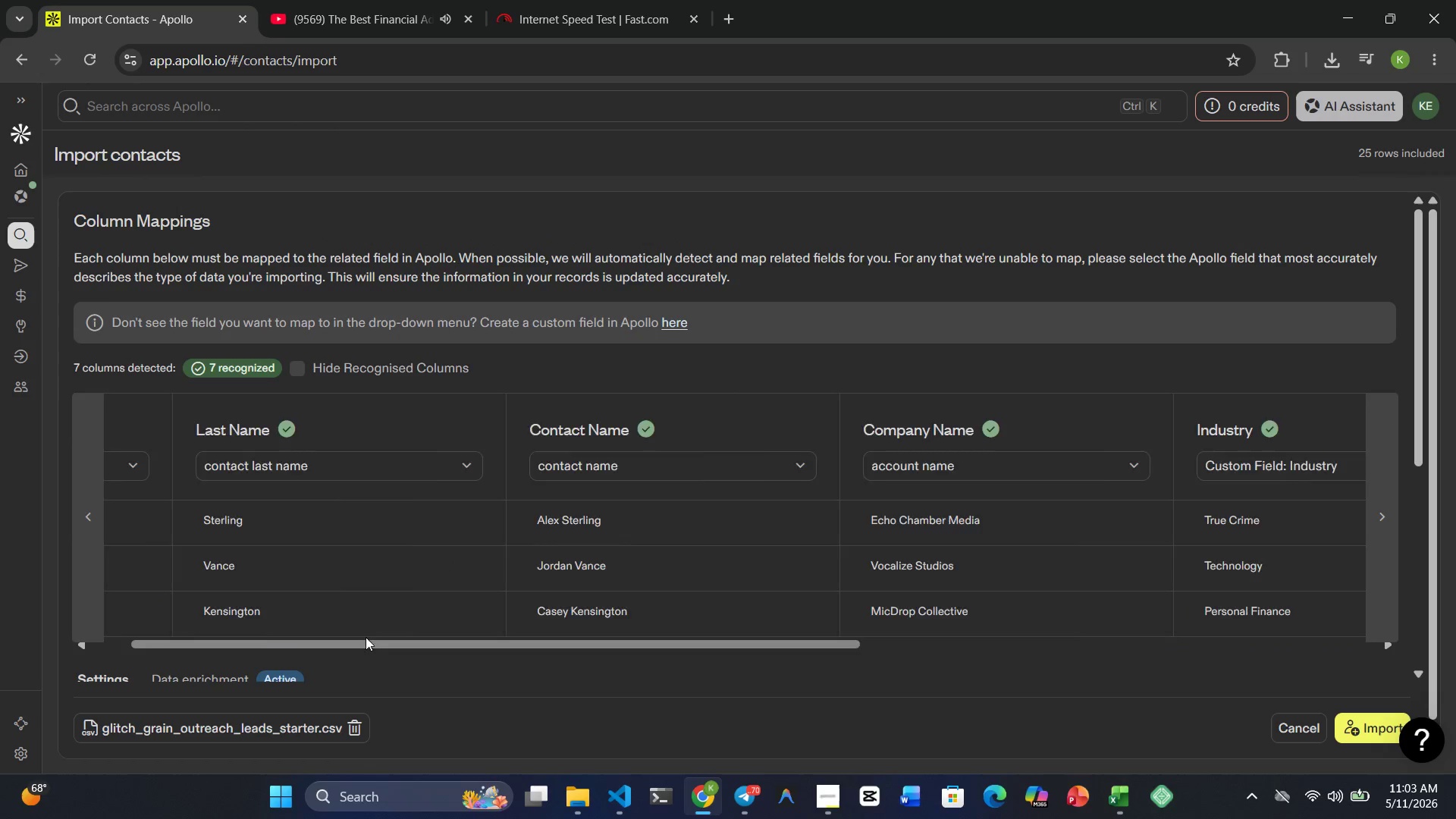 
left_click_drag(start_coordinate=[388, 637], to_coordinate=[374, 637])
 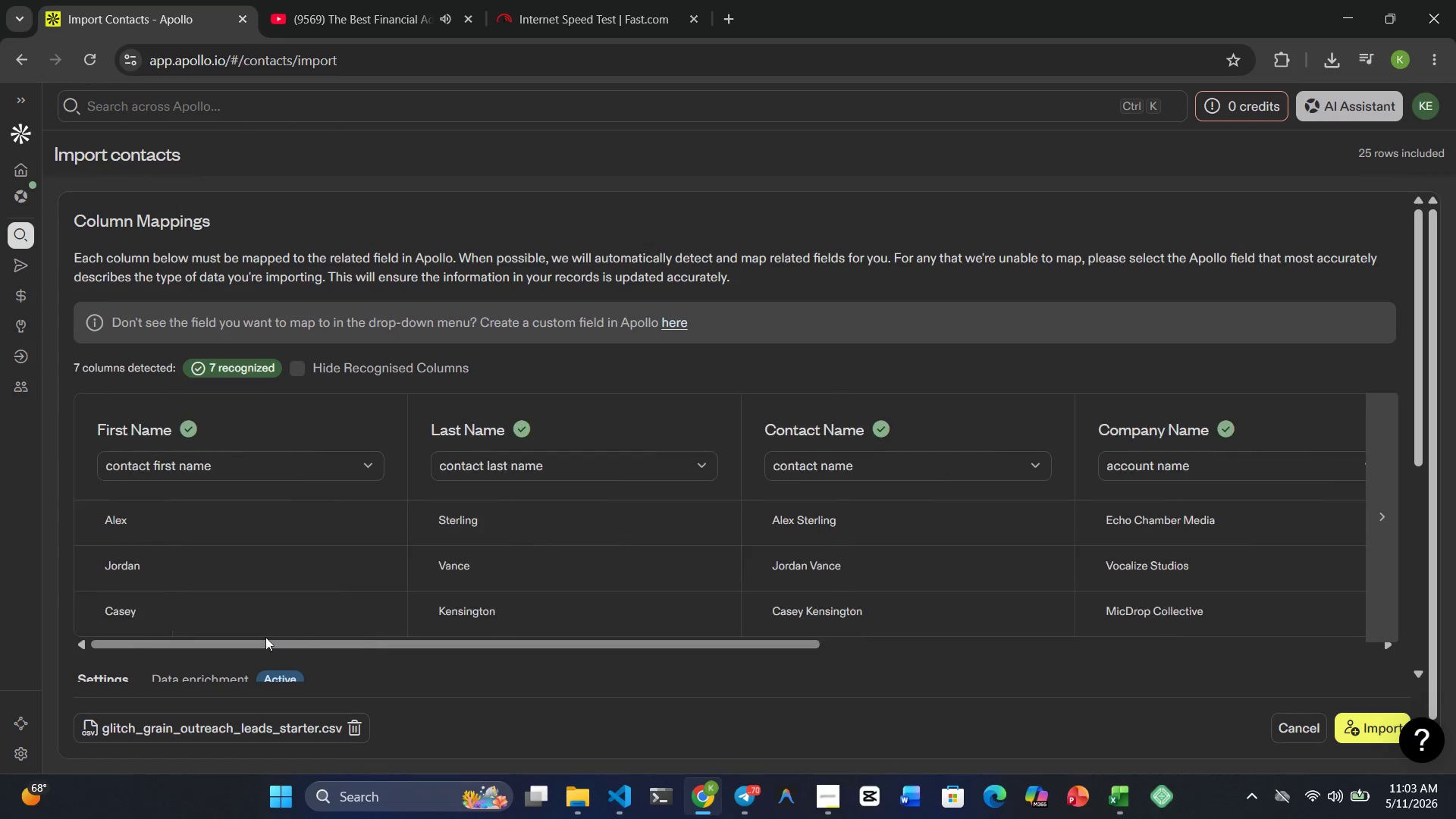 
left_click_drag(start_coordinate=[290, 637], to_coordinate=[220, 637])
 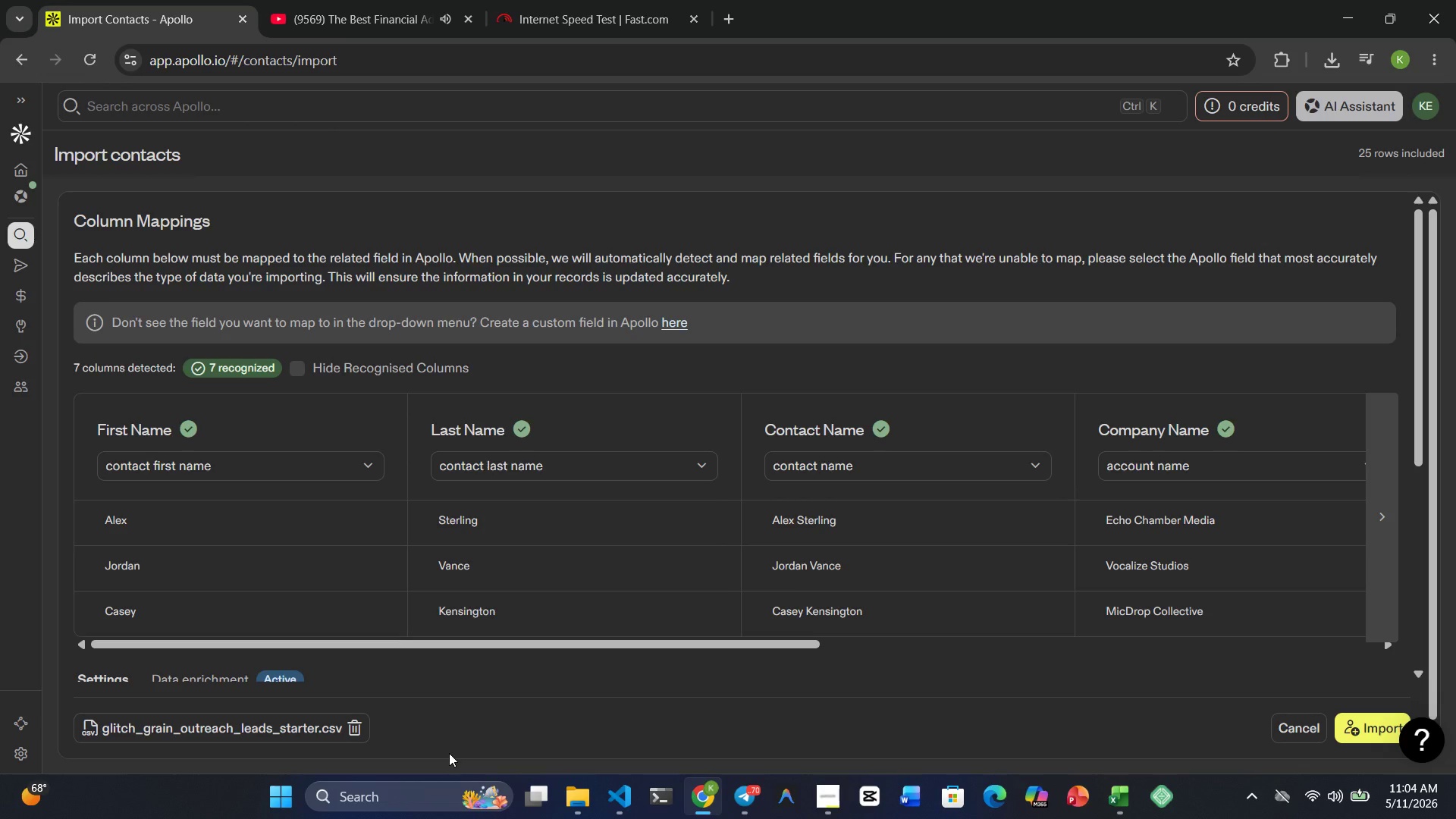 
wait(27.09)
 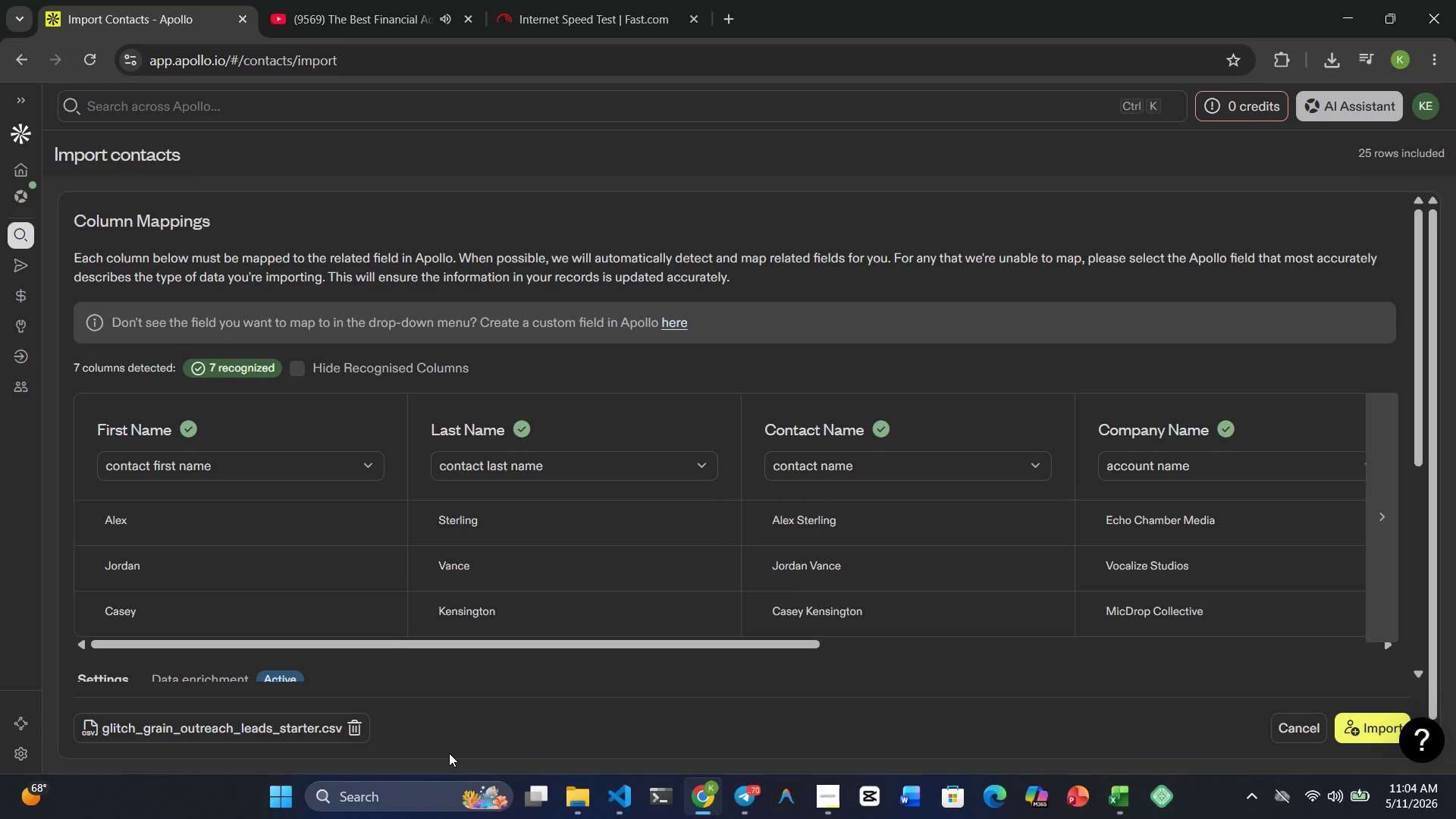 
scroll: coordinate [412, 529], scroll_direction: up, amount: 1.0
 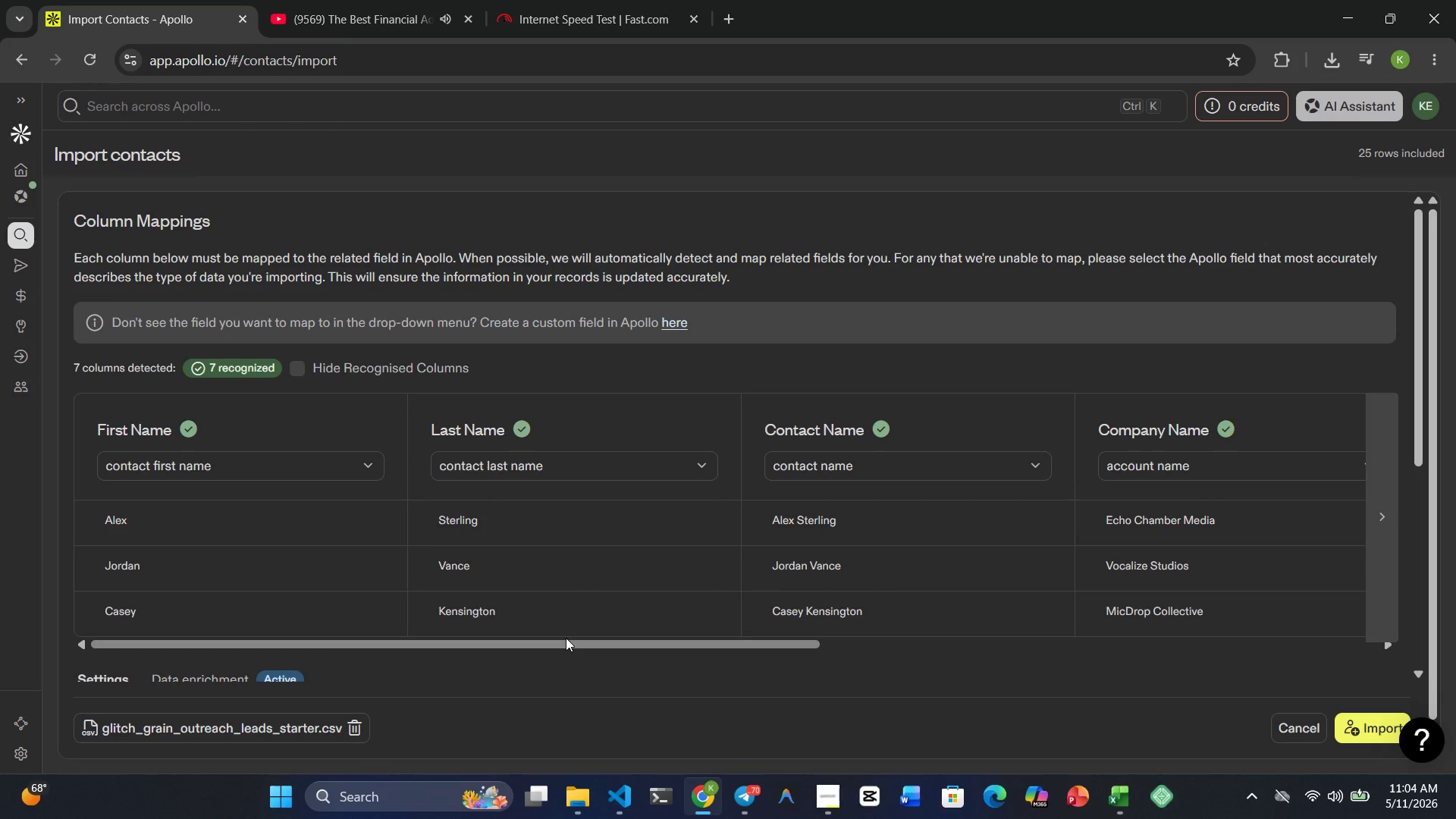 
wait(23.2)
 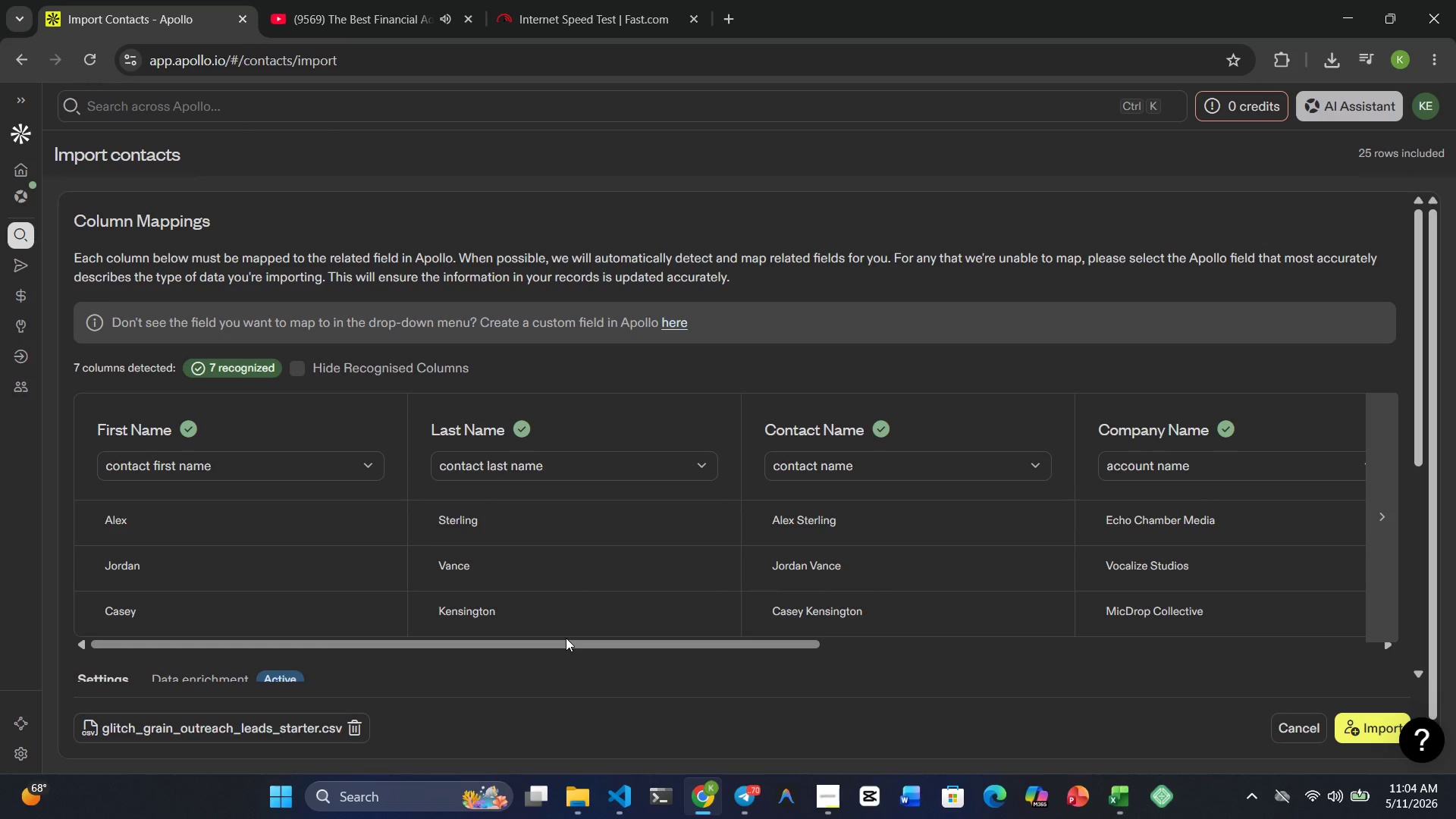 
left_click([497, 645])
 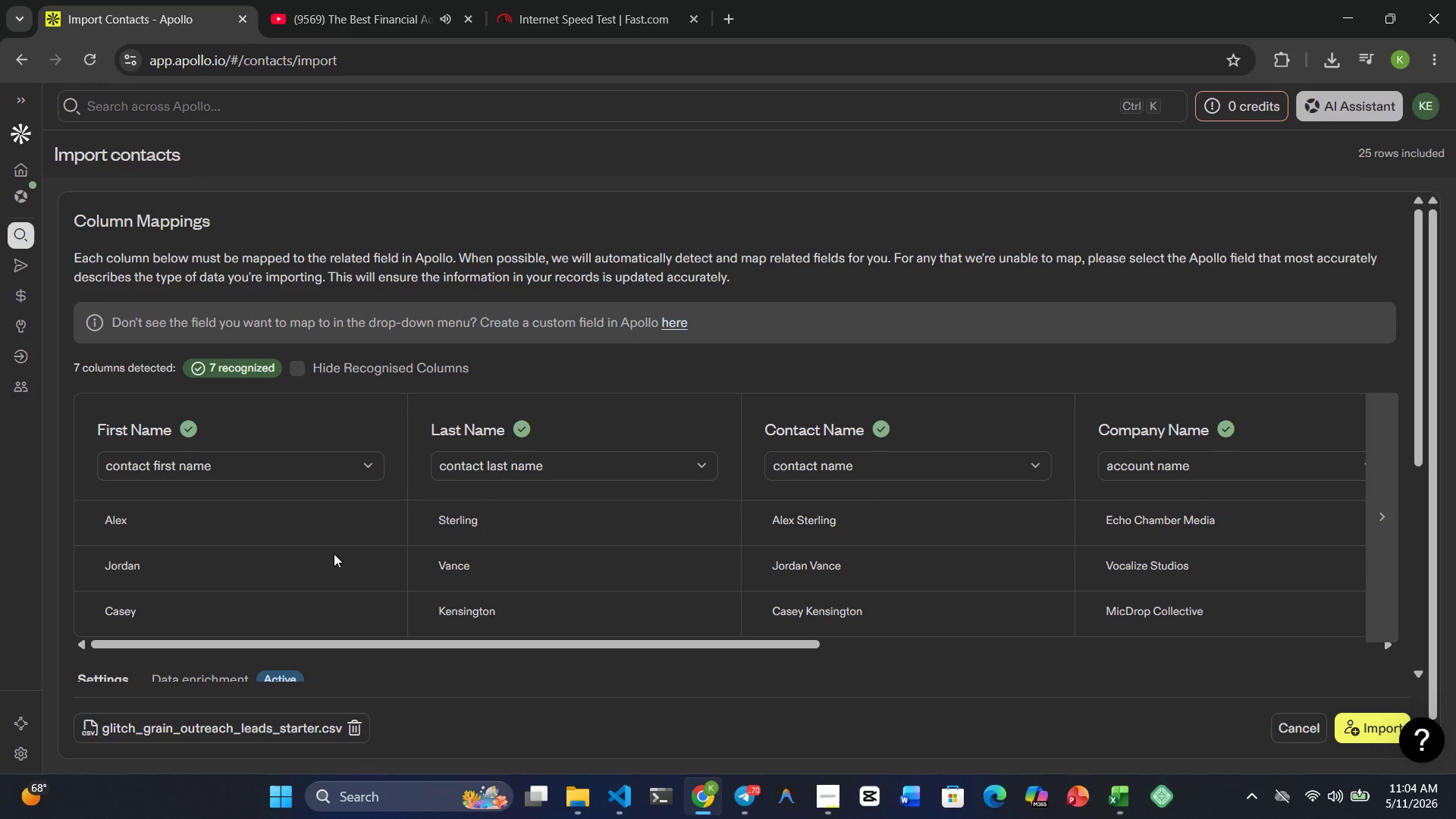 
scroll: coordinate [347, 573], scroll_direction: up, amount: 1.0
 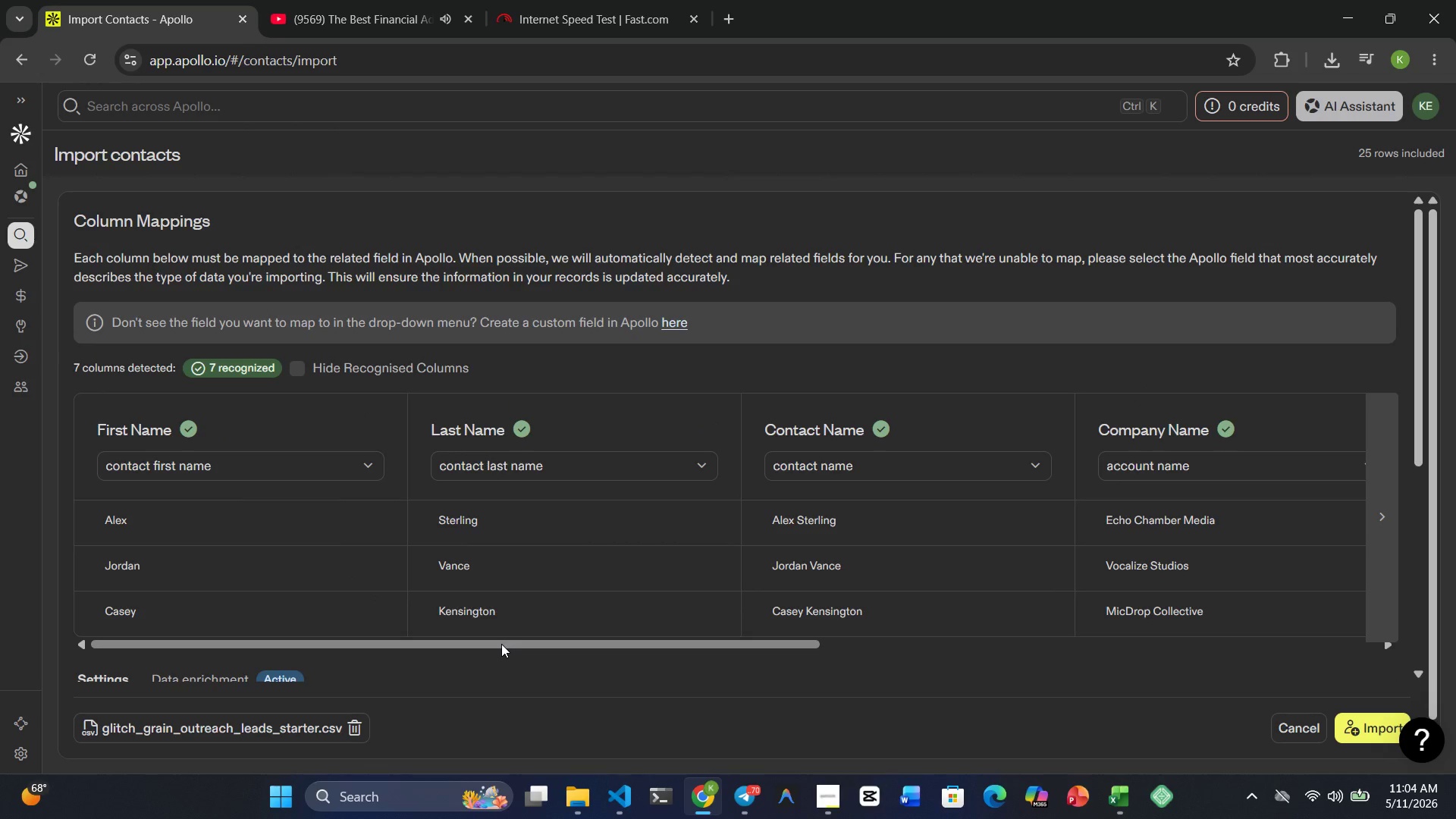 
left_click_drag(start_coordinate=[500, 642], to_coordinate=[532, 638])
 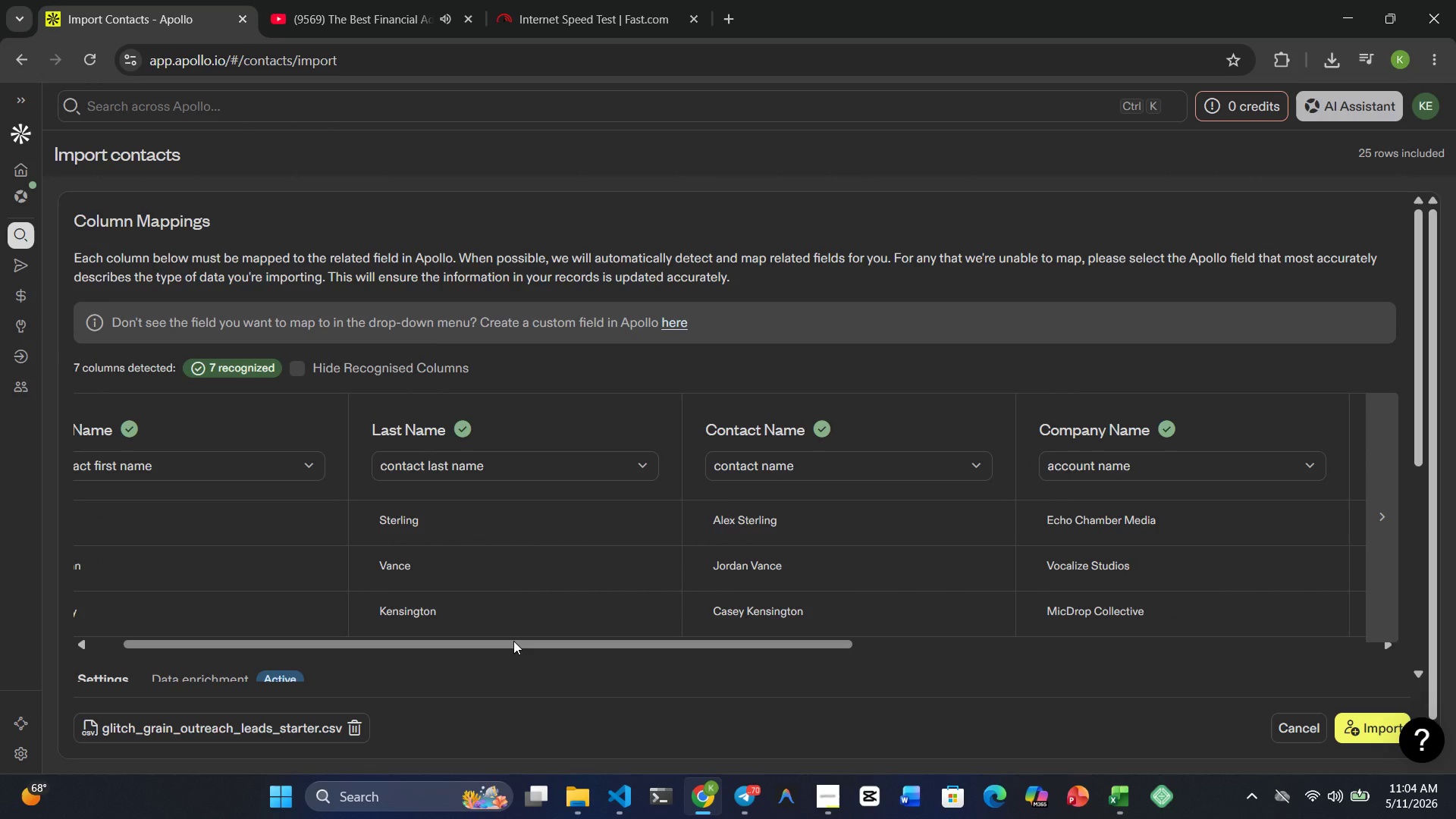 
left_click_drag(start_coordinate=[513, 641], to_coordinate=[1076, 608])
 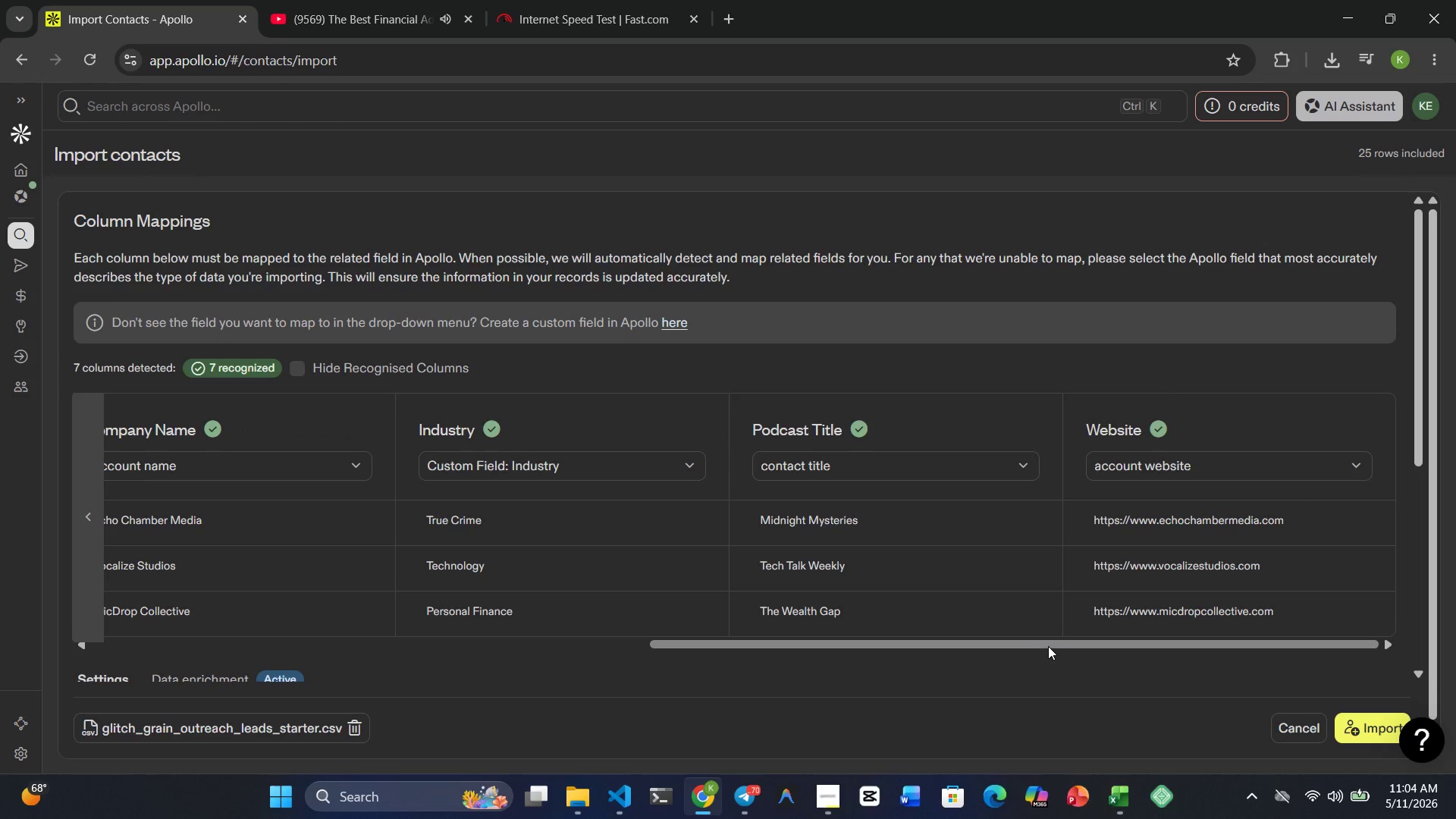 
left_click_drag(start_coordinate=[1049, 646], to_coordinate=[669, 566])
 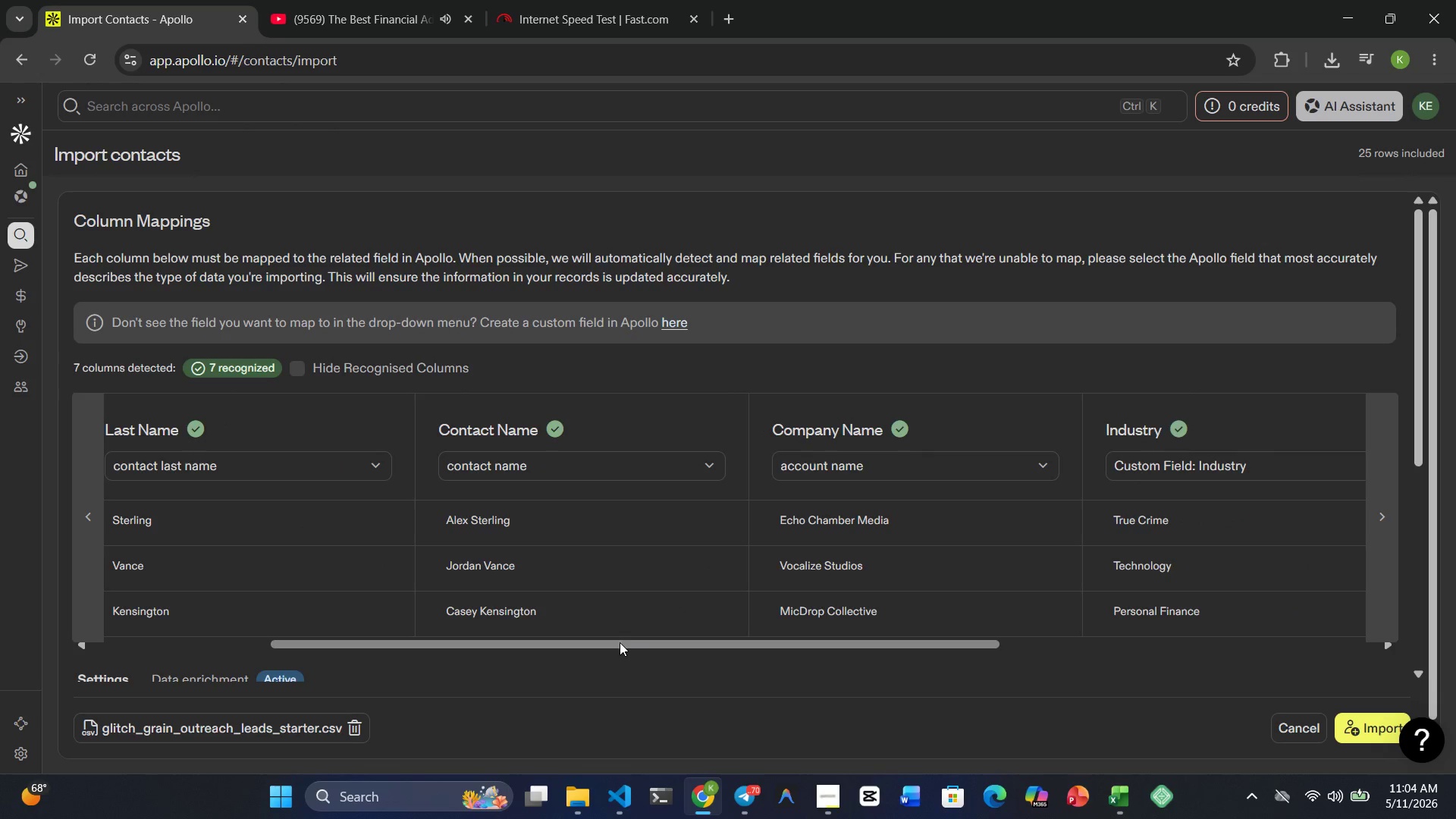 
left_click_drag(start_coordinate=[620, 642], to_coordinate=[281, 632])
 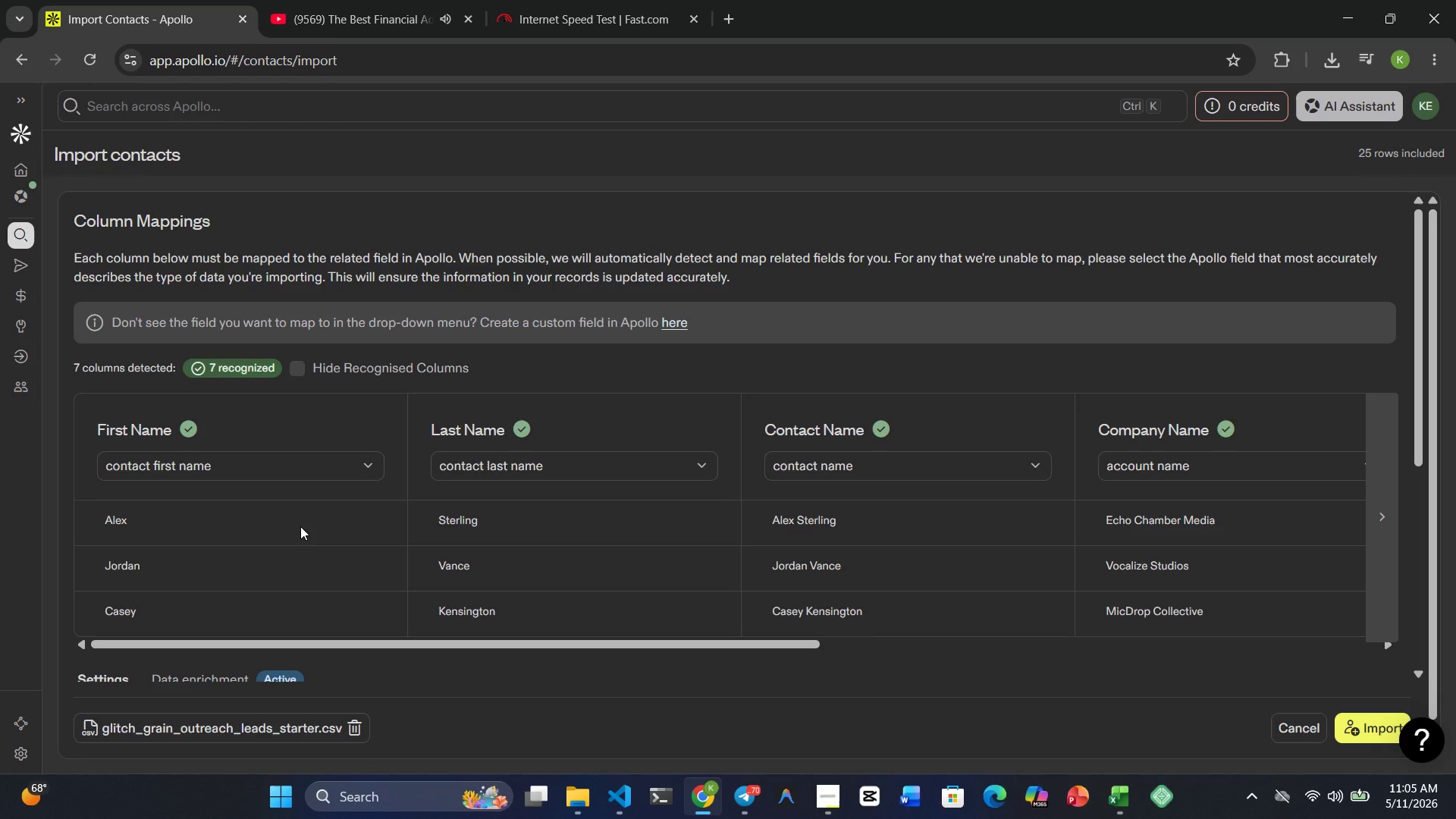 
wait(44.91)
 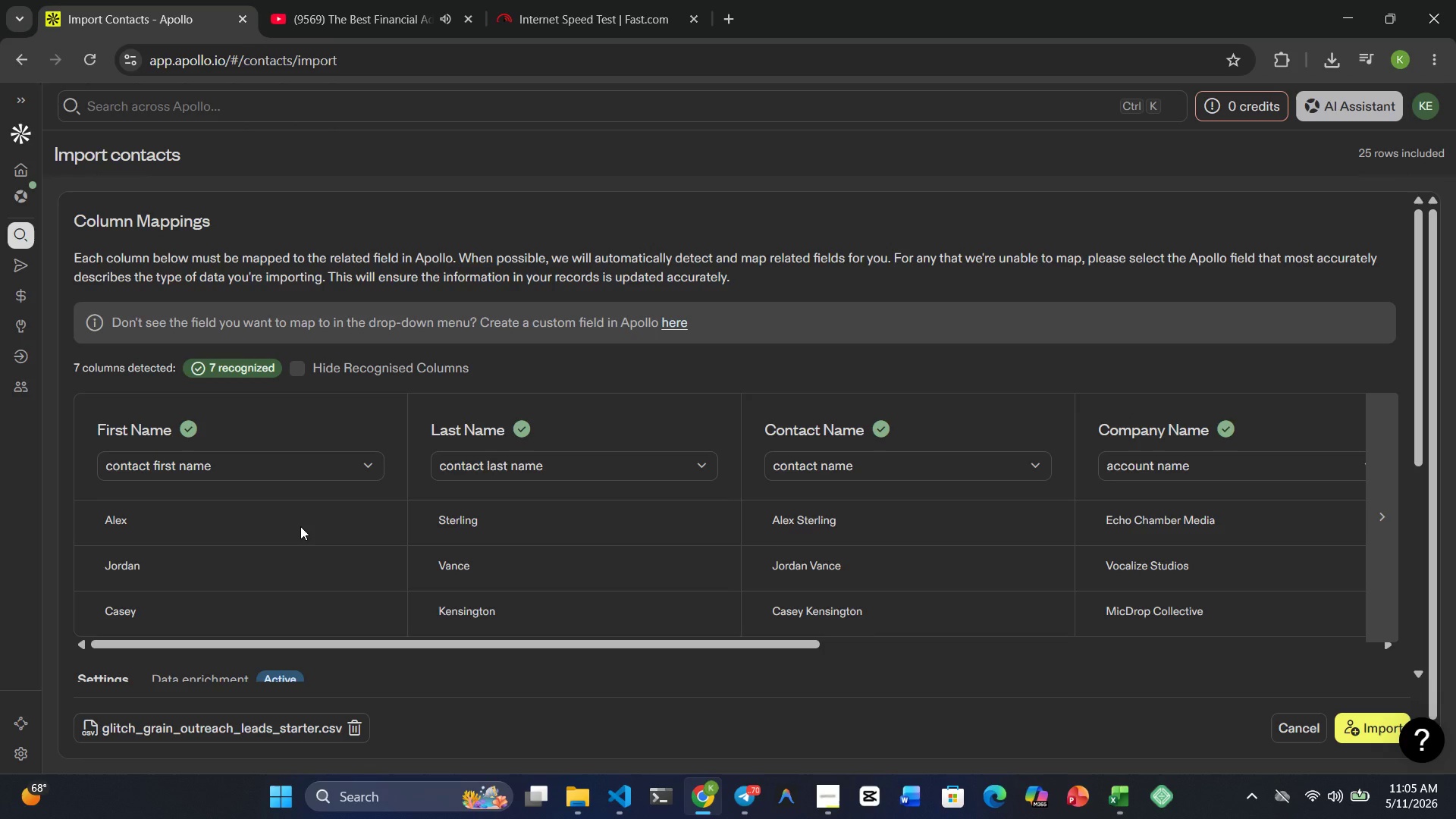 
left_click([25, 98])
 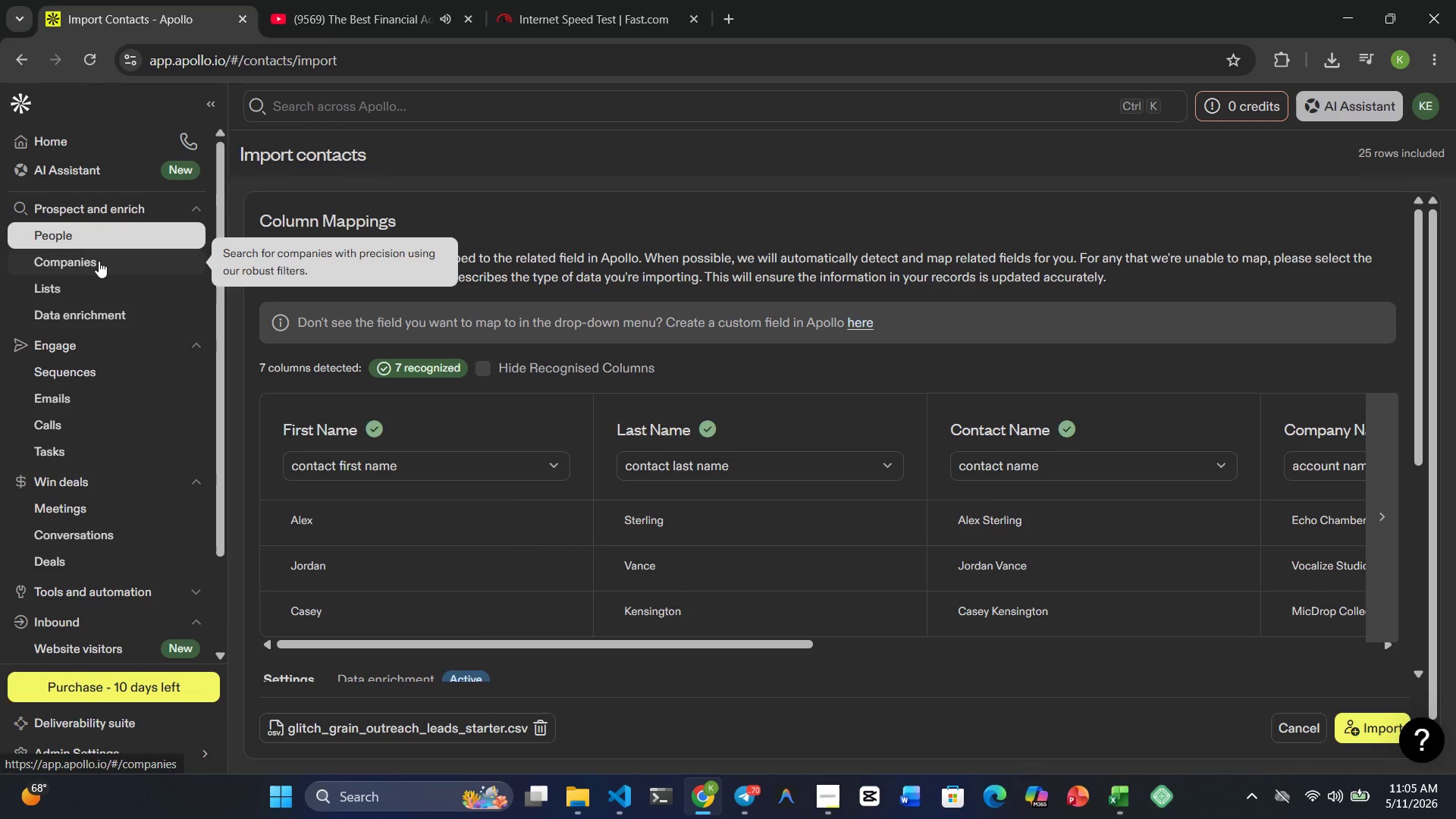 
left_click([79, 233])
 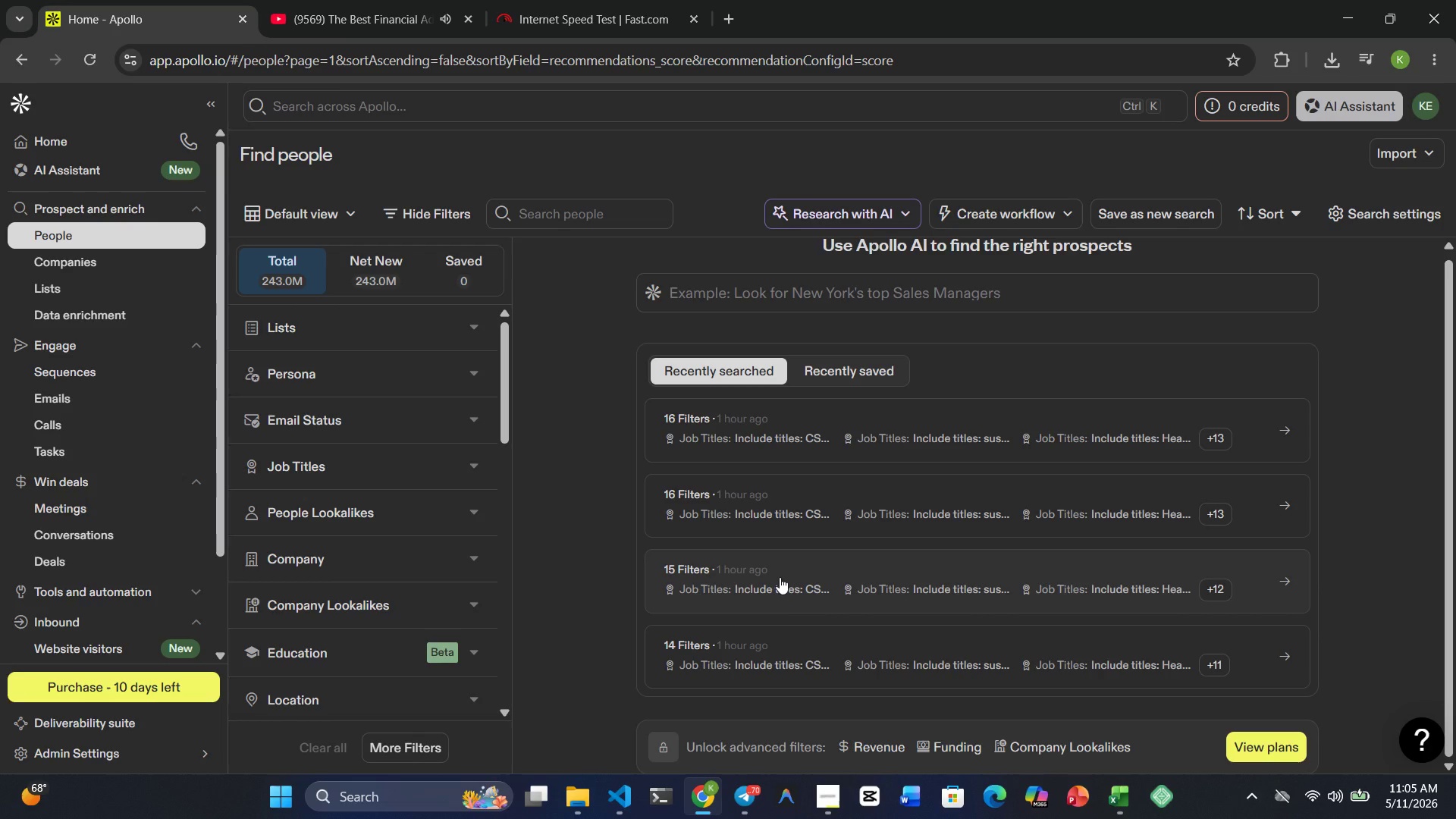 
wait(26.01)
 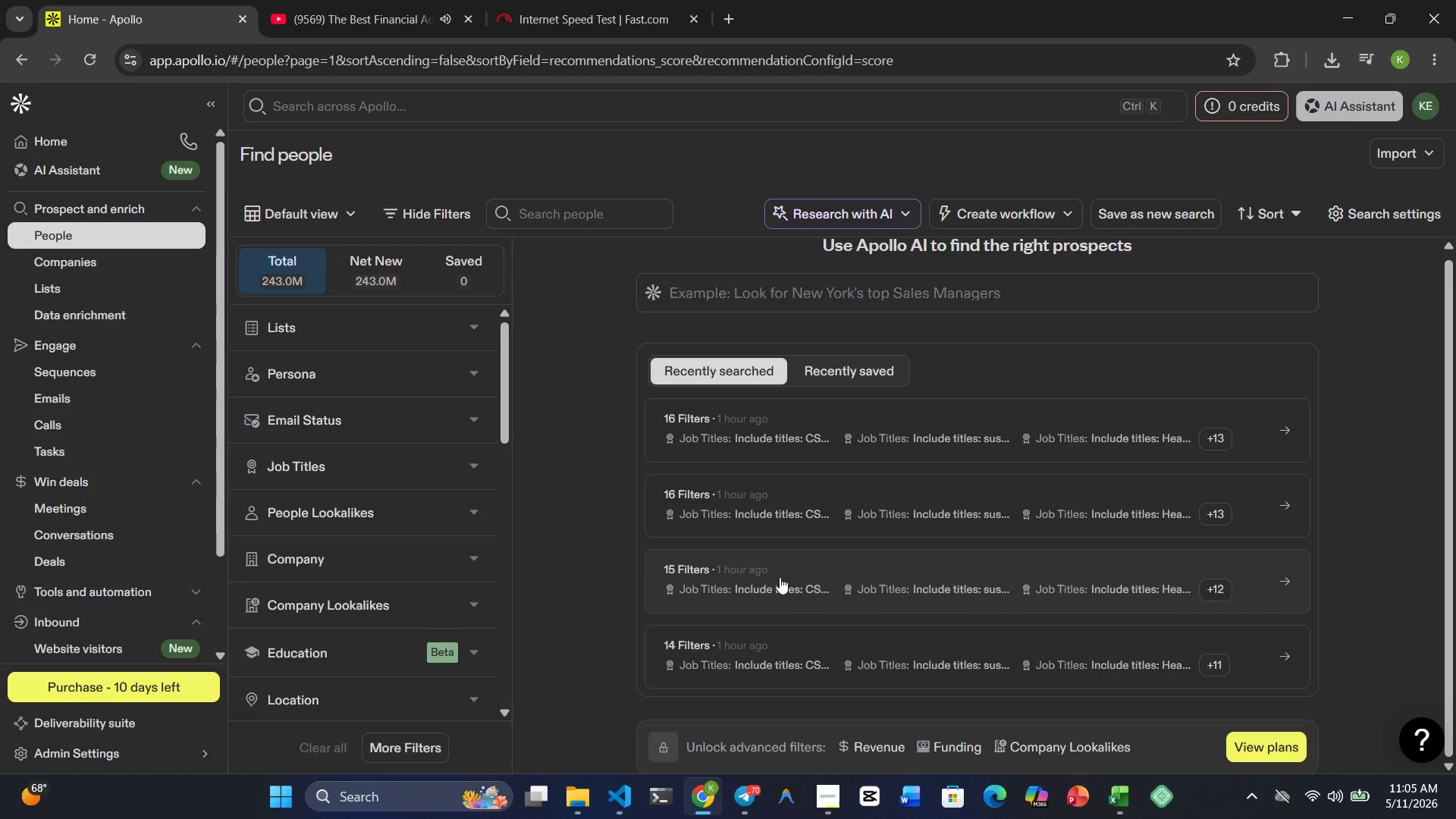 
mouse_move([62, 621])
 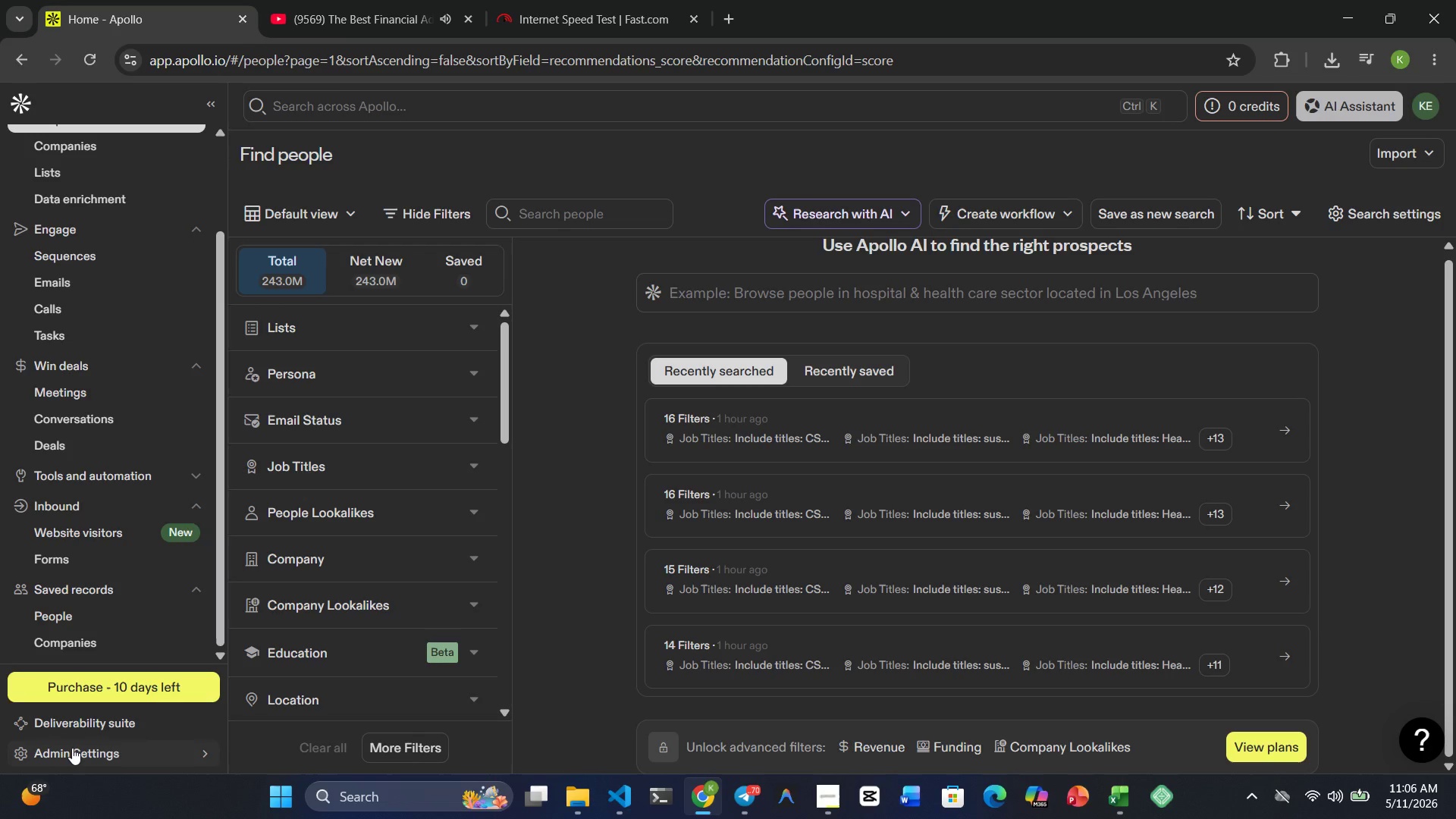 
left_click([166, 752])
 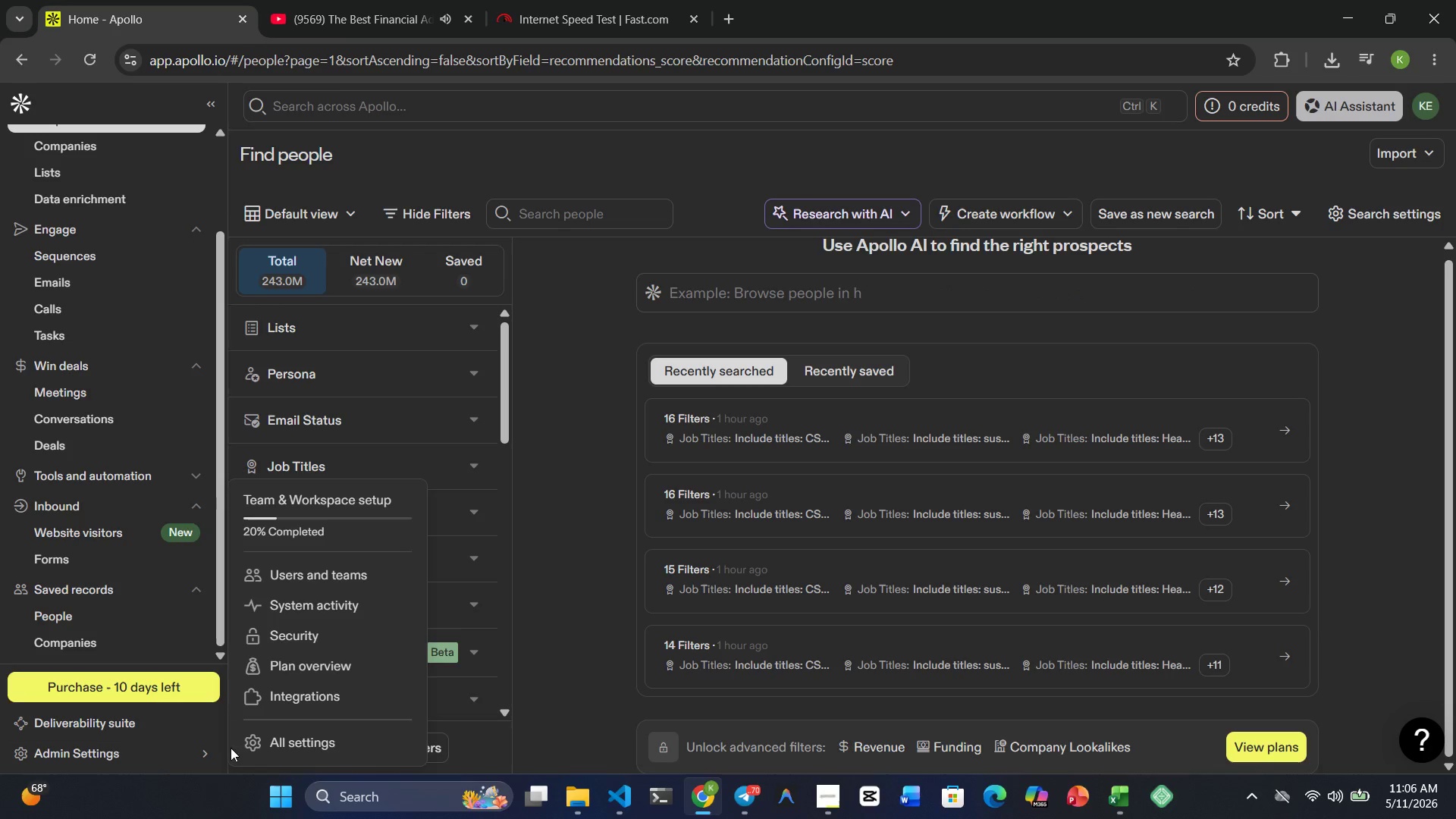 
left_click([275, 748])
 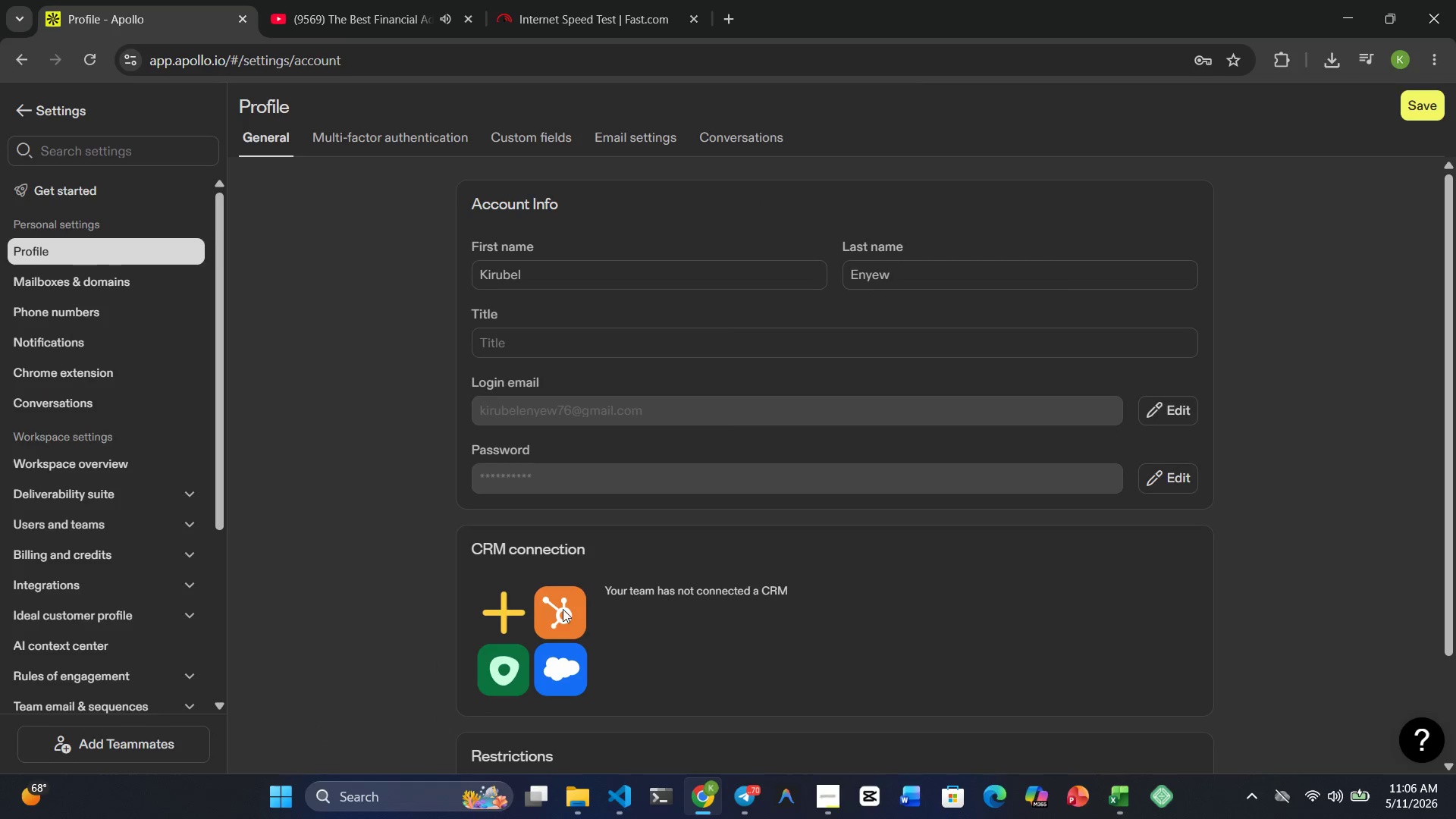 
wait(6.44)
 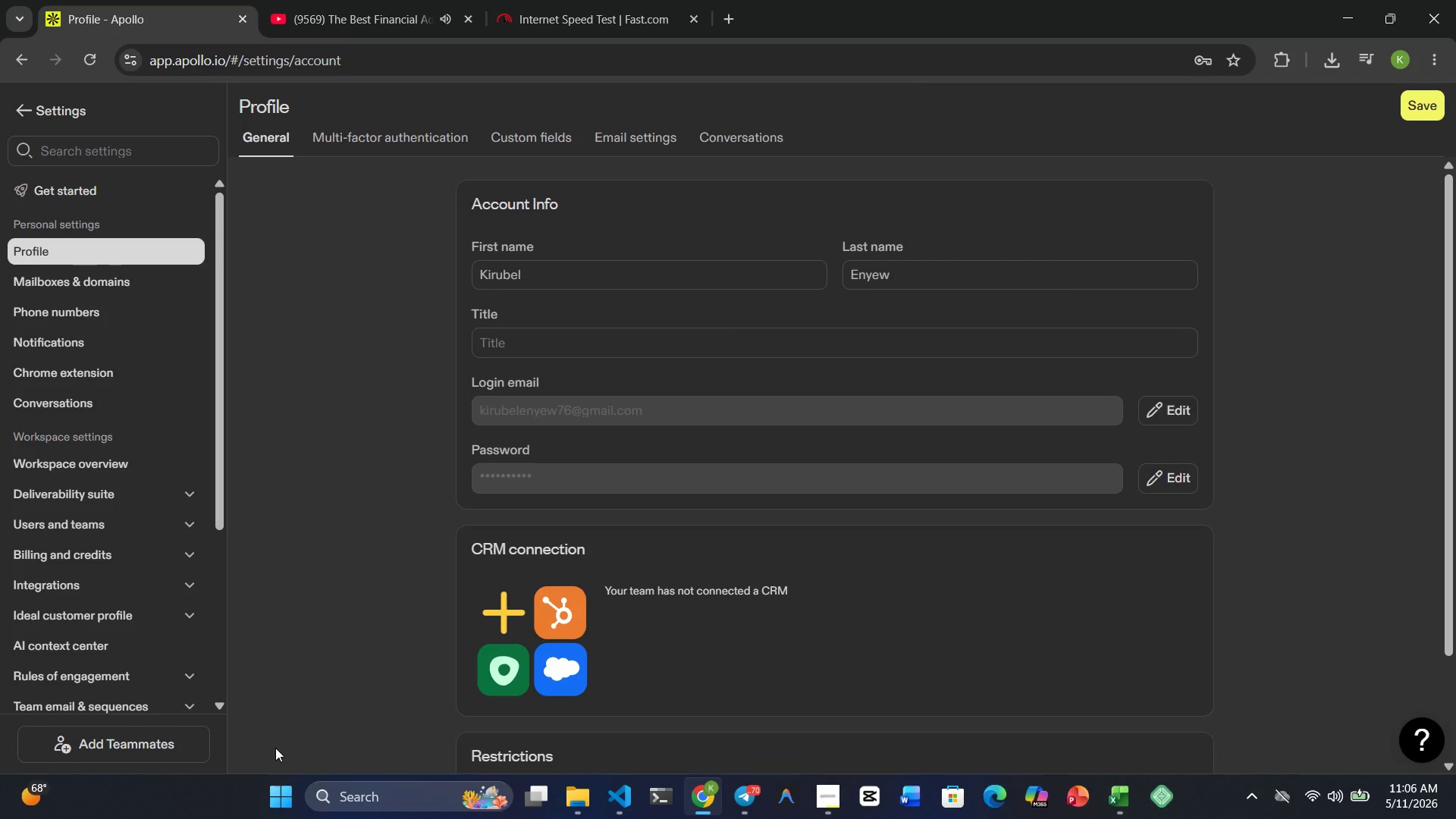 
mouse_move([129, 588])
 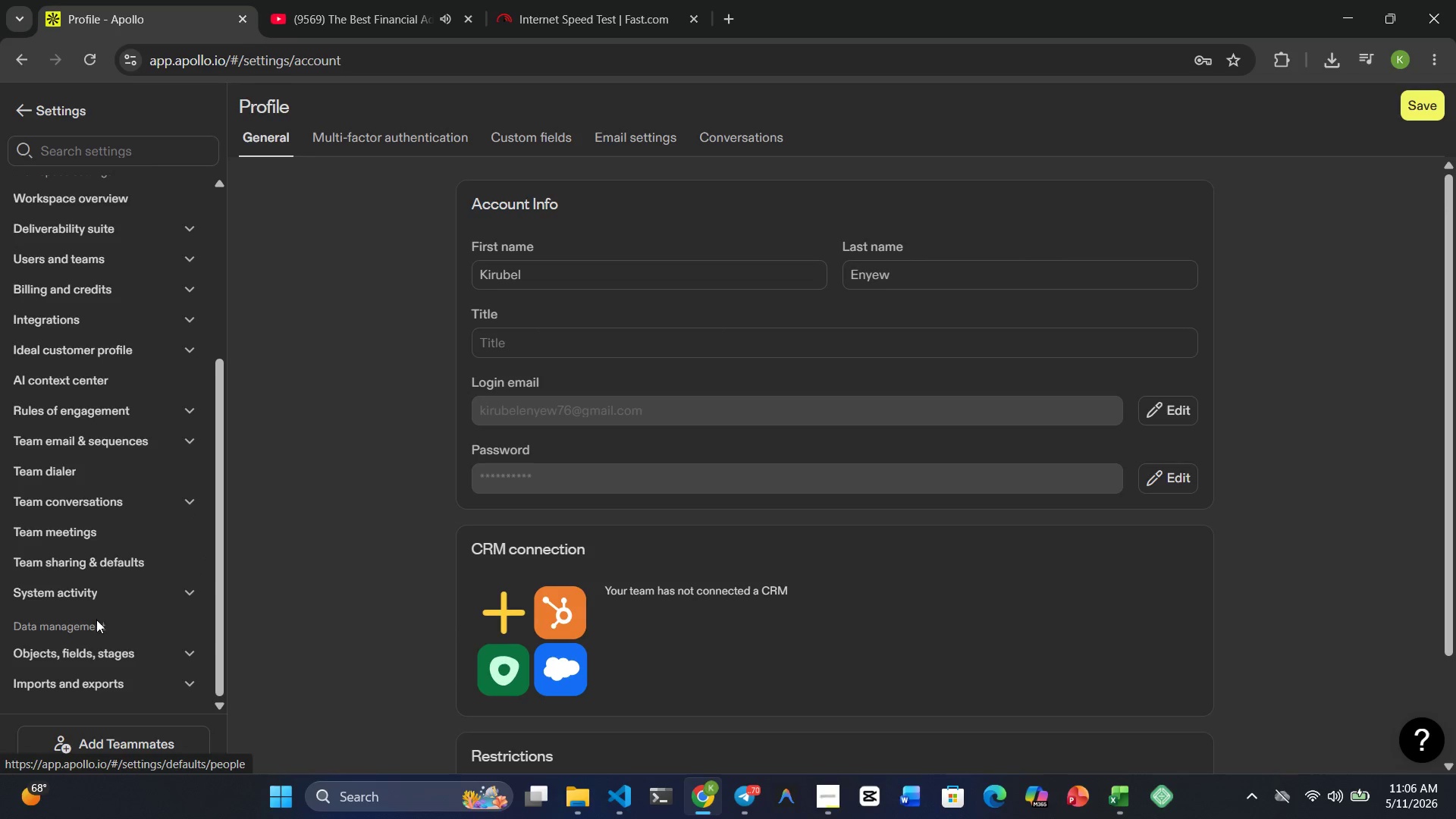 
left_click([77, 657])
 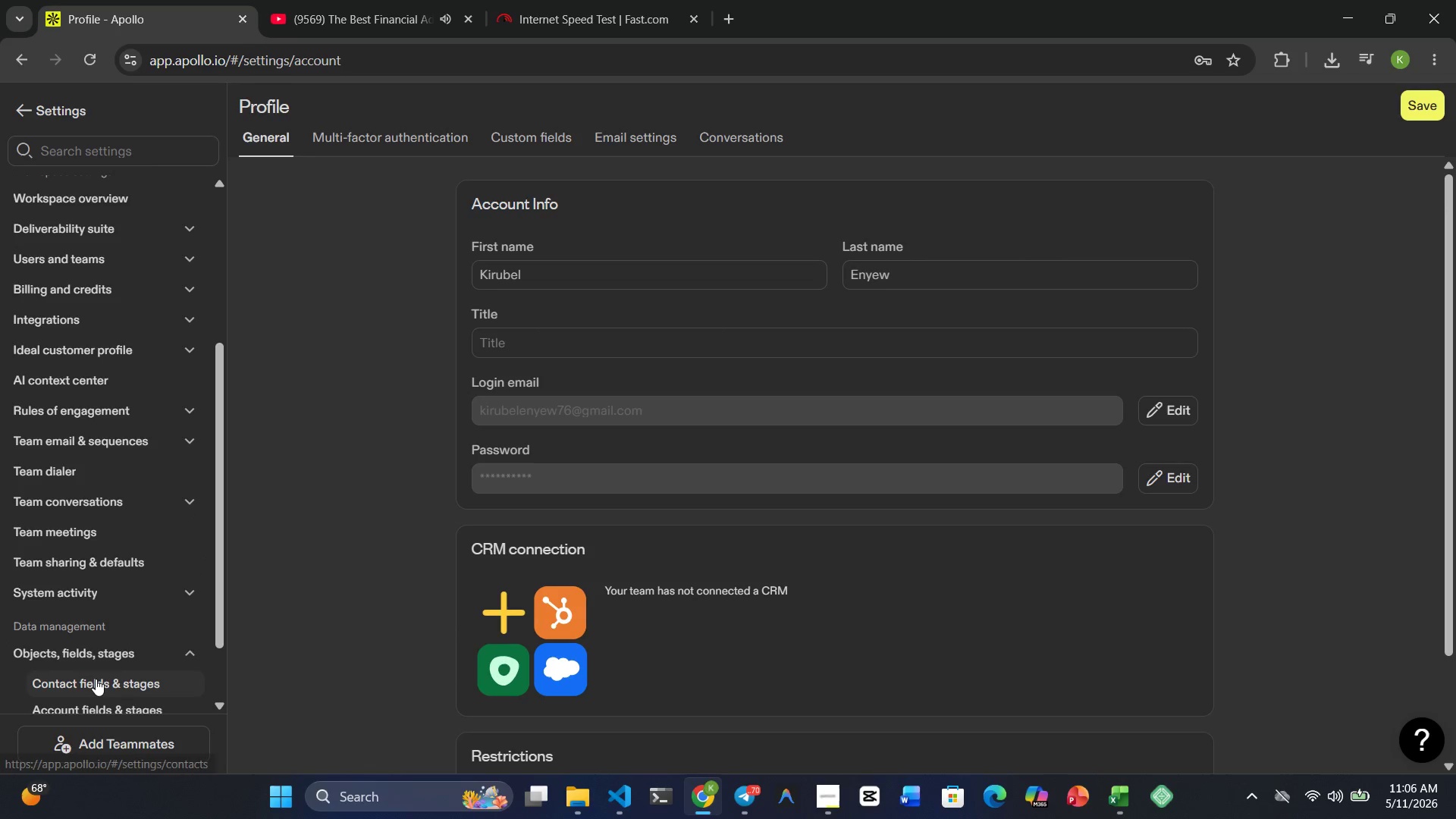 
left_click([96, 679])
 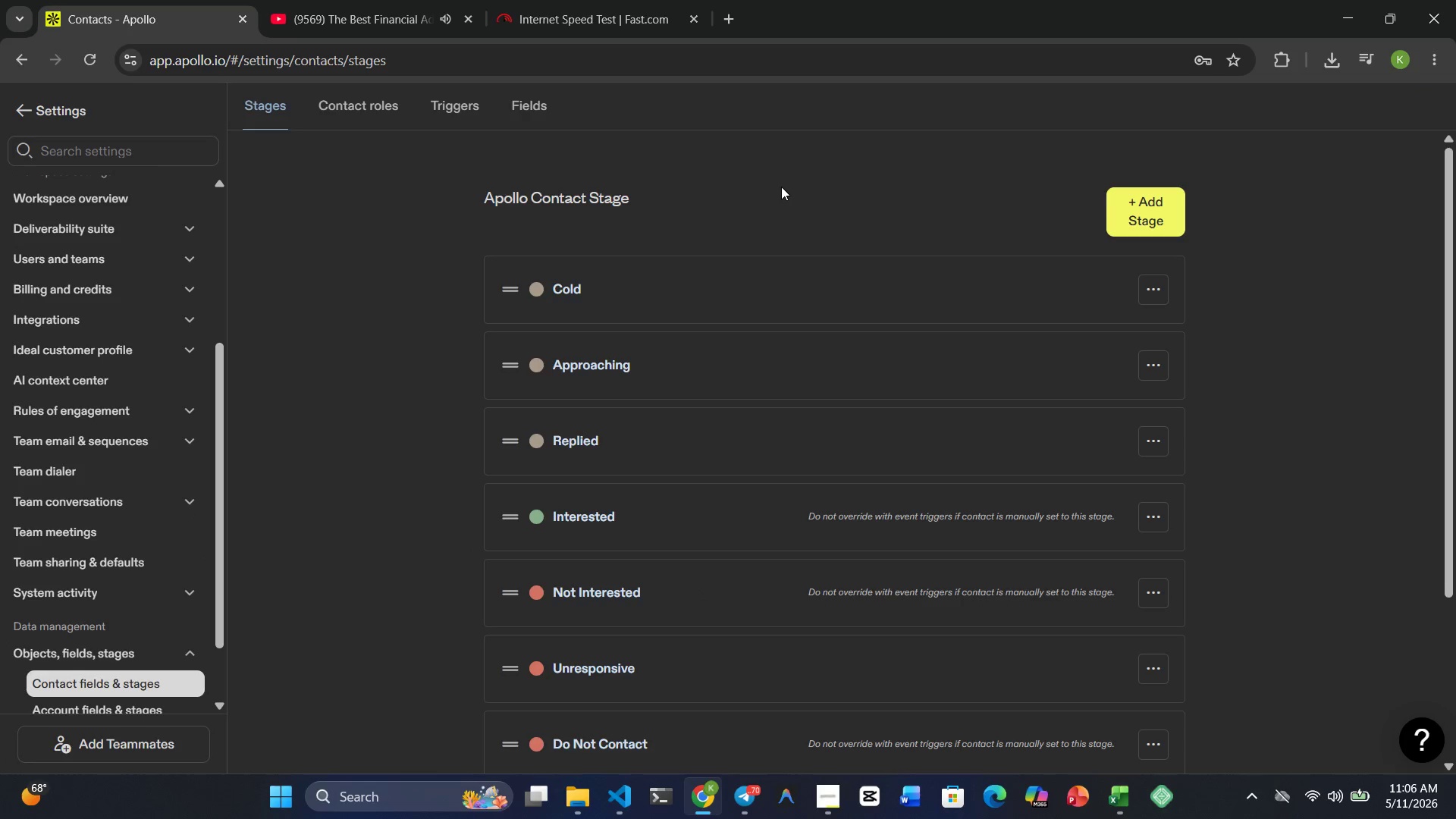 
left_click([523, 109])
 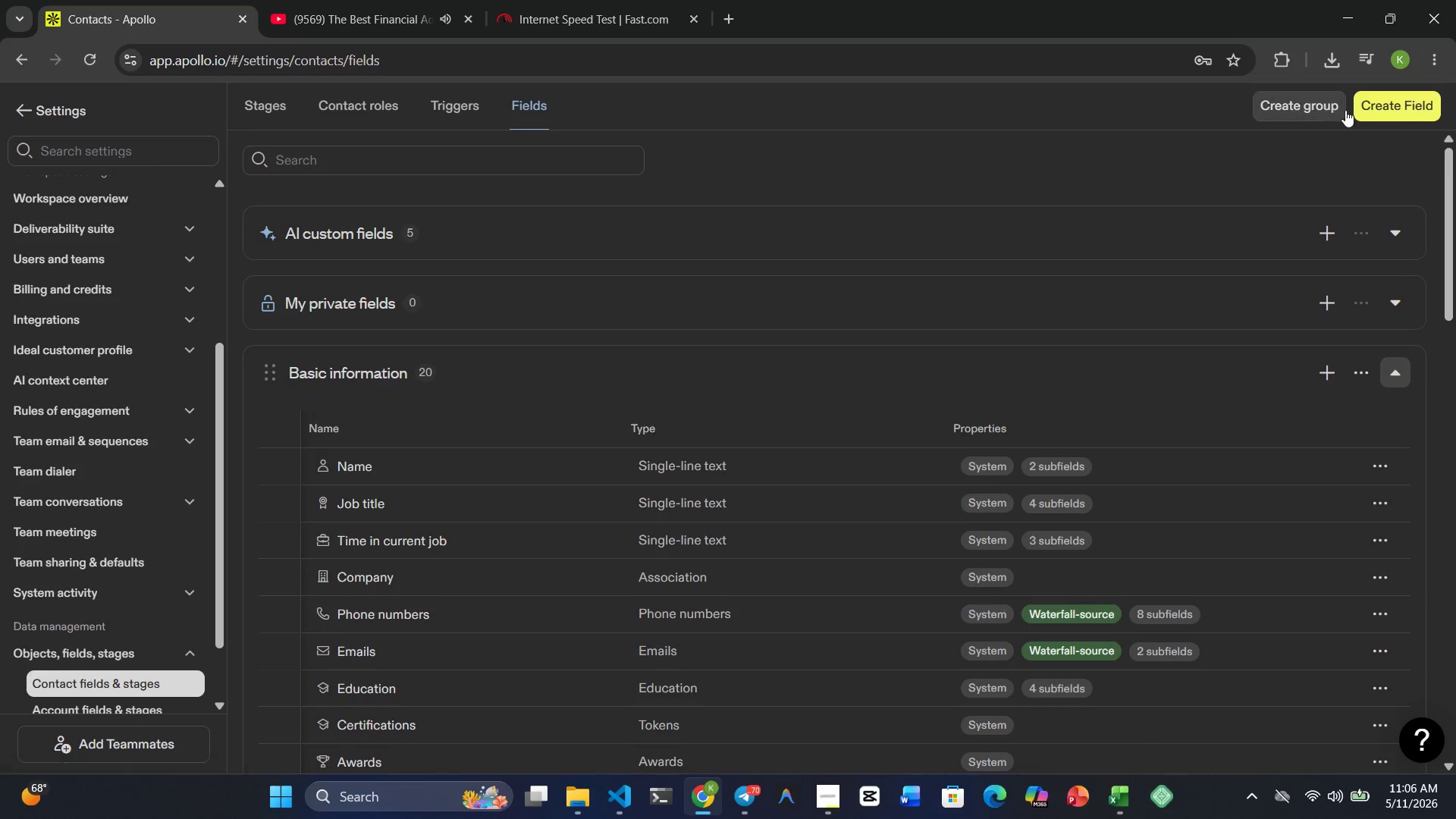 
left_click([1393, 106])
 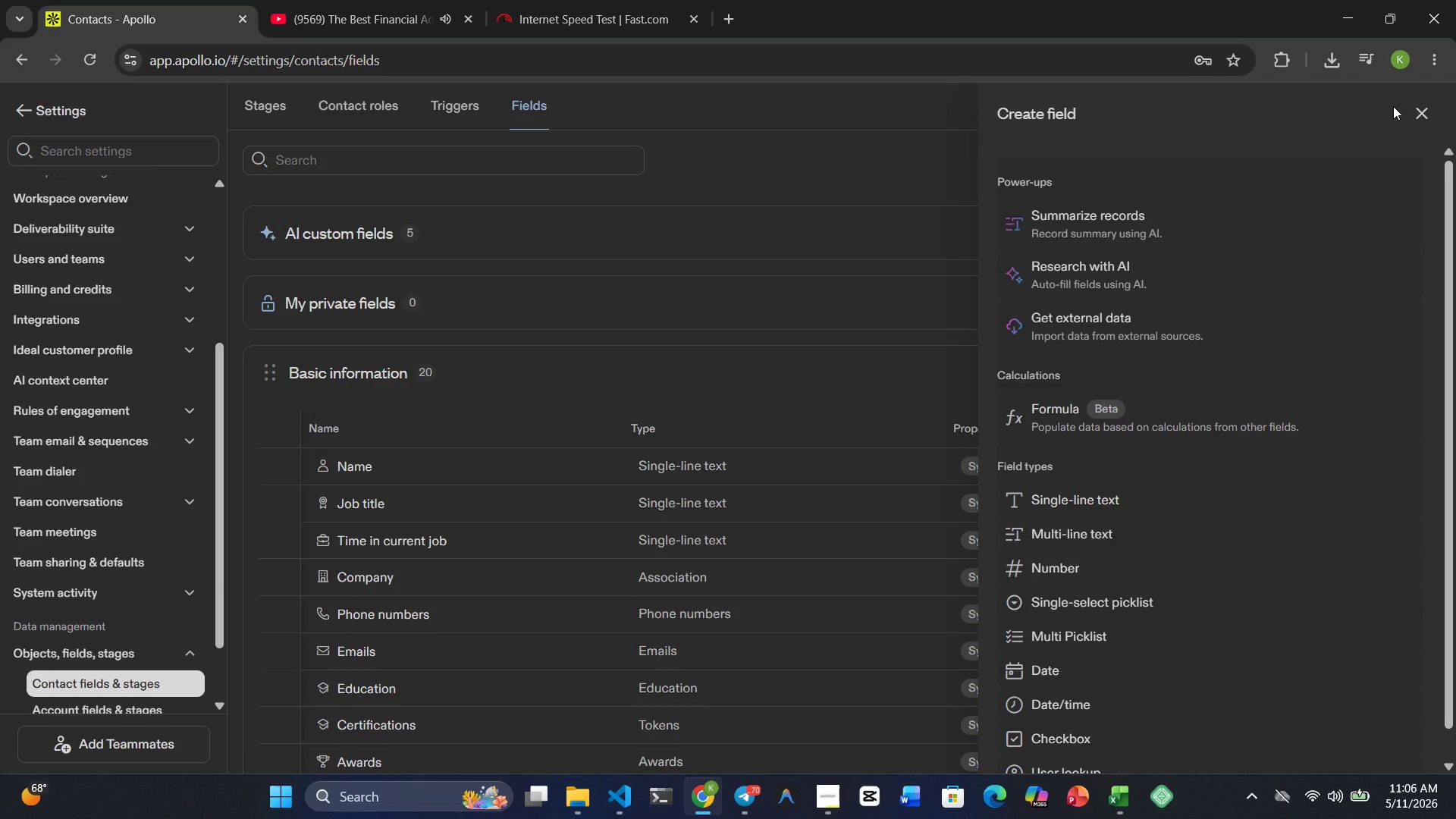 
type(Podcast_titl)
 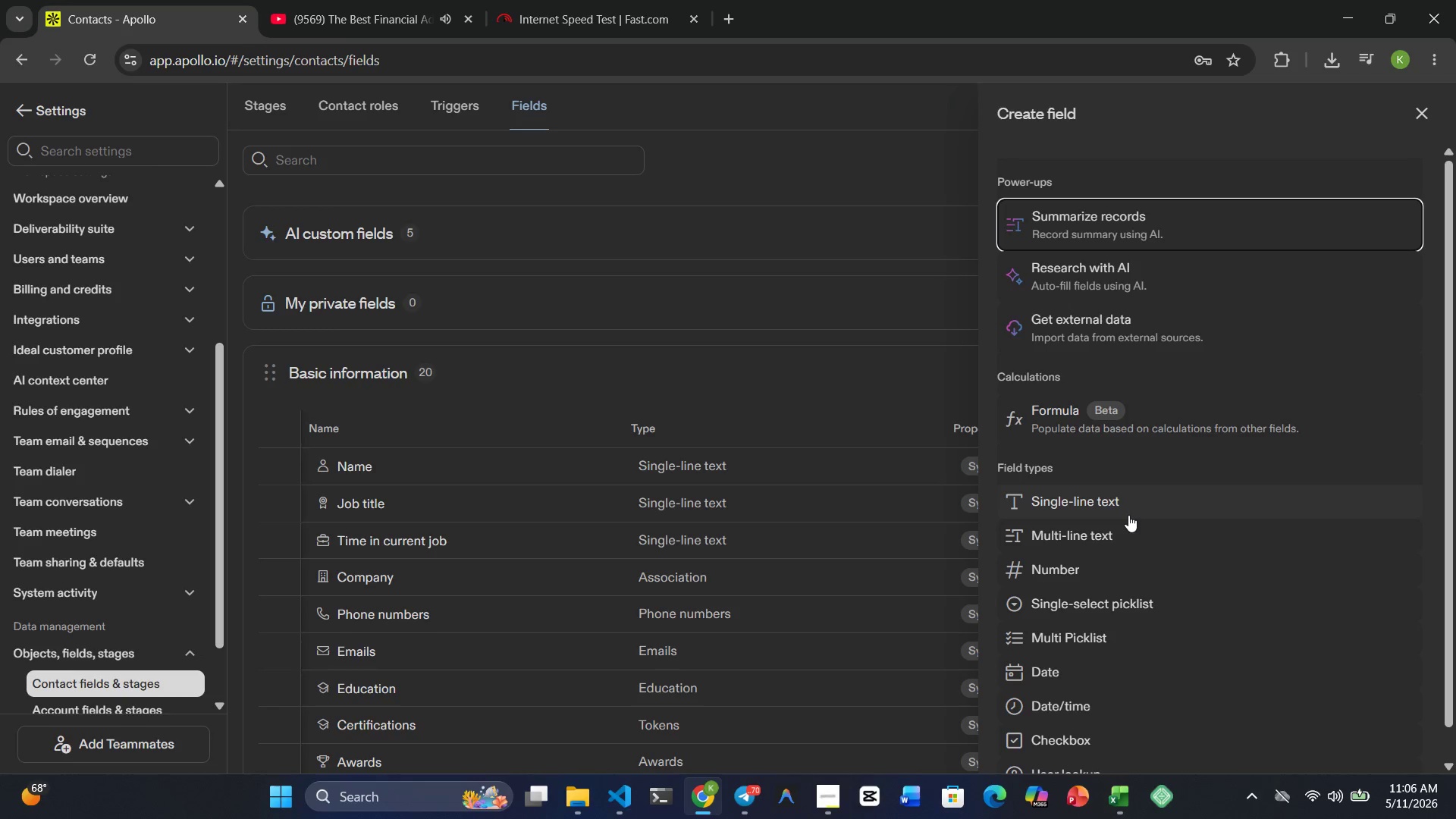 
left_click([1111, 512])
 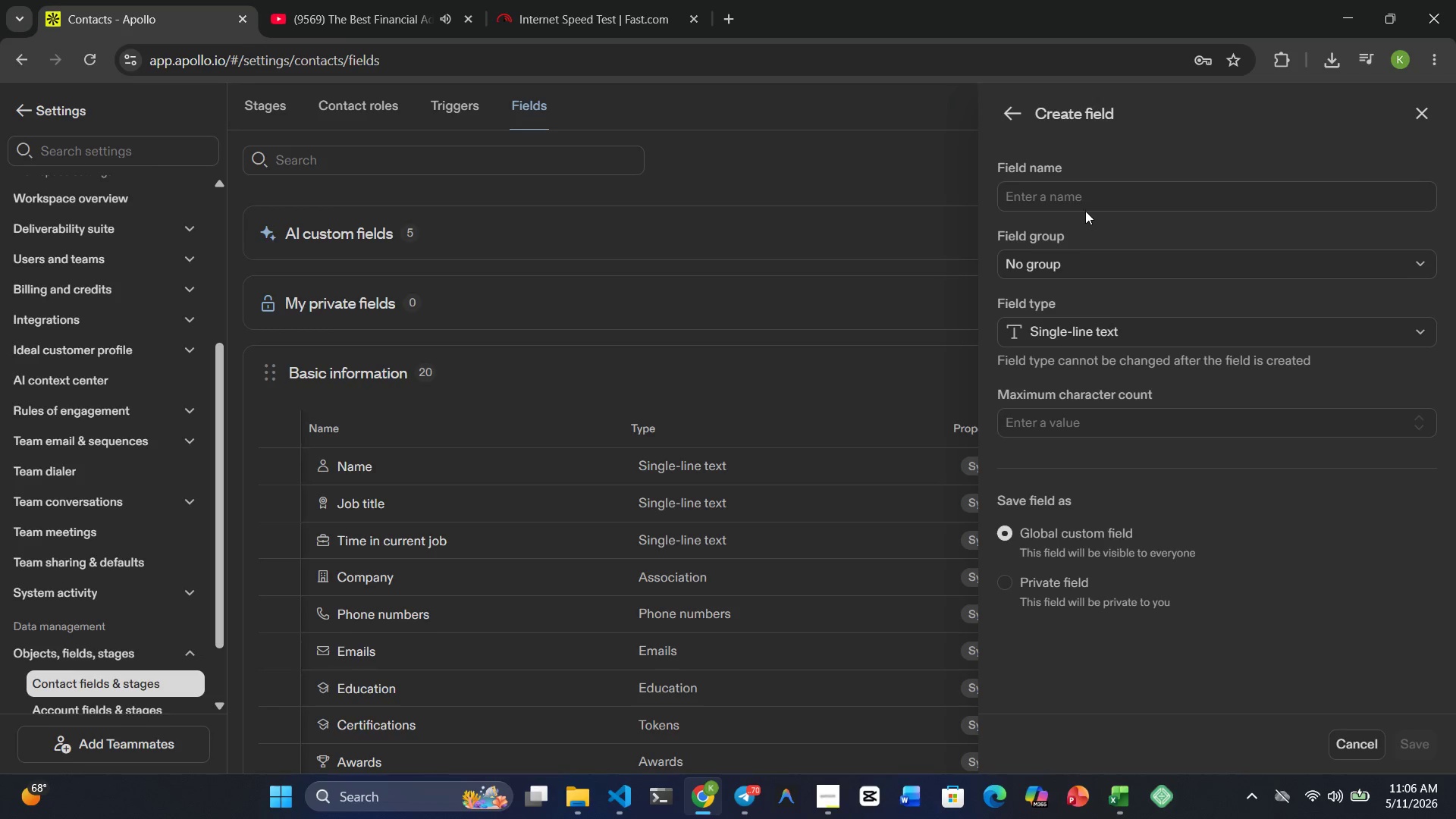 
left_click([1082, 190])
 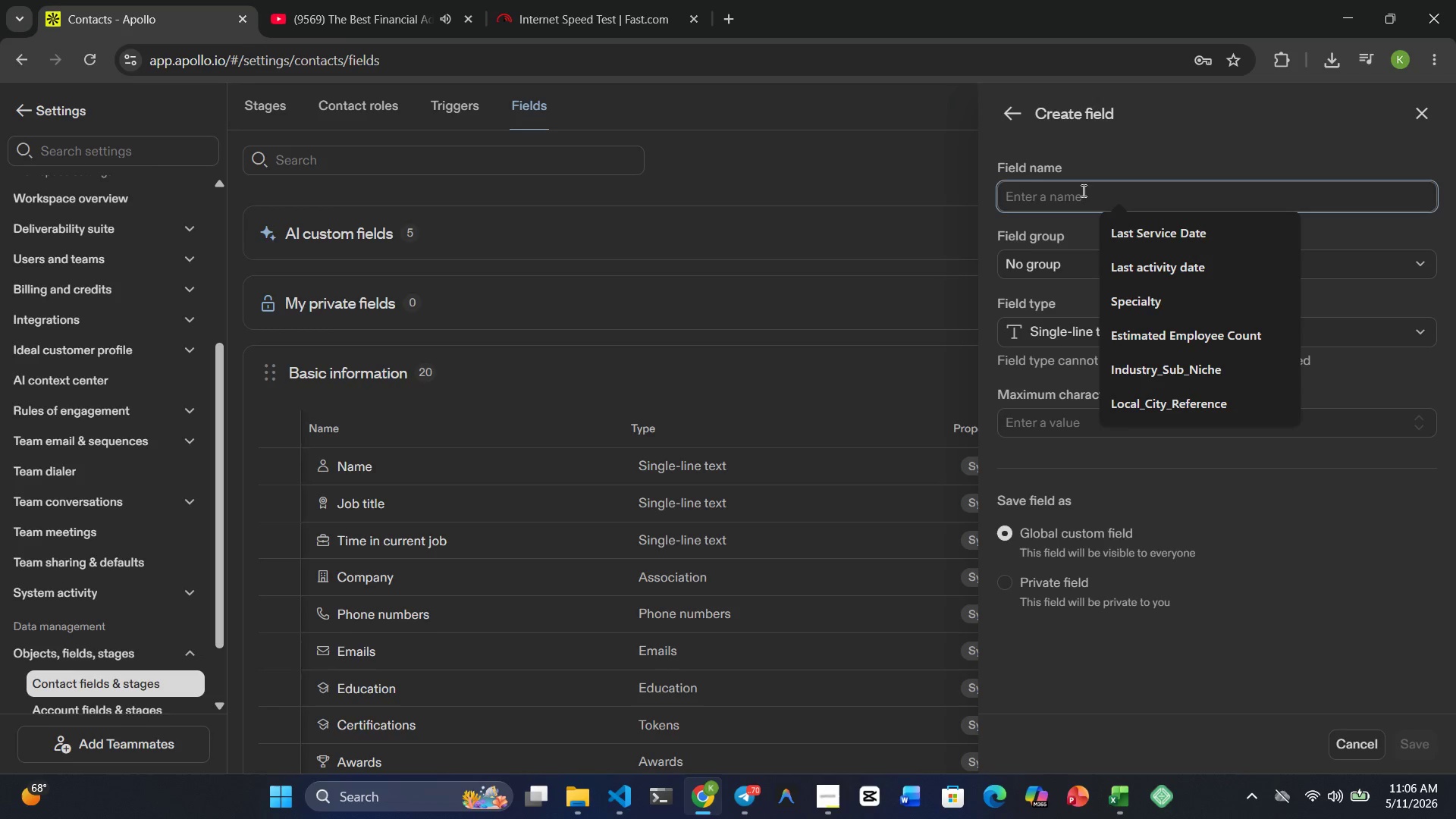 
type(Podcast_Title)
 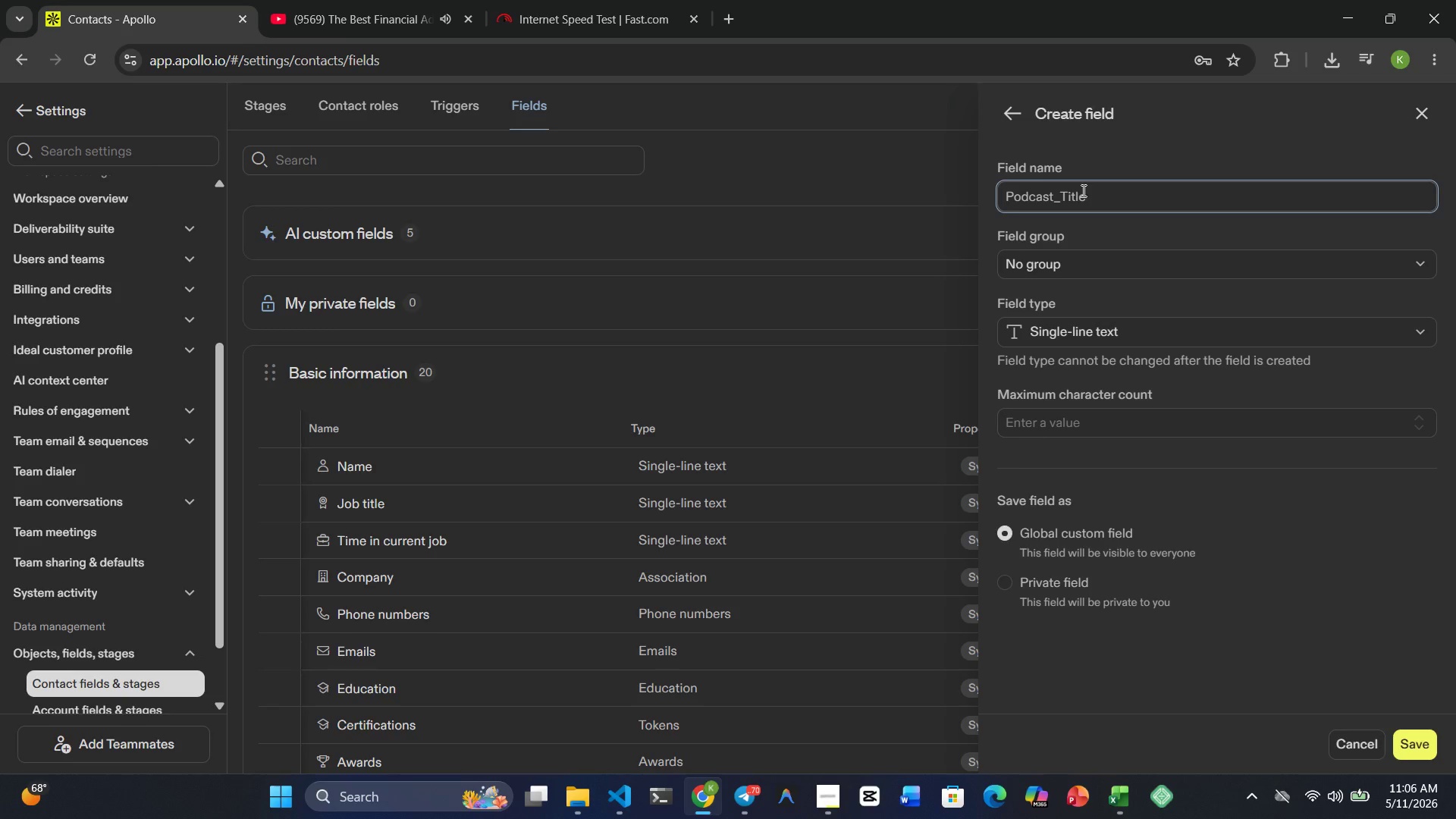 
left_click([1412, 746])
 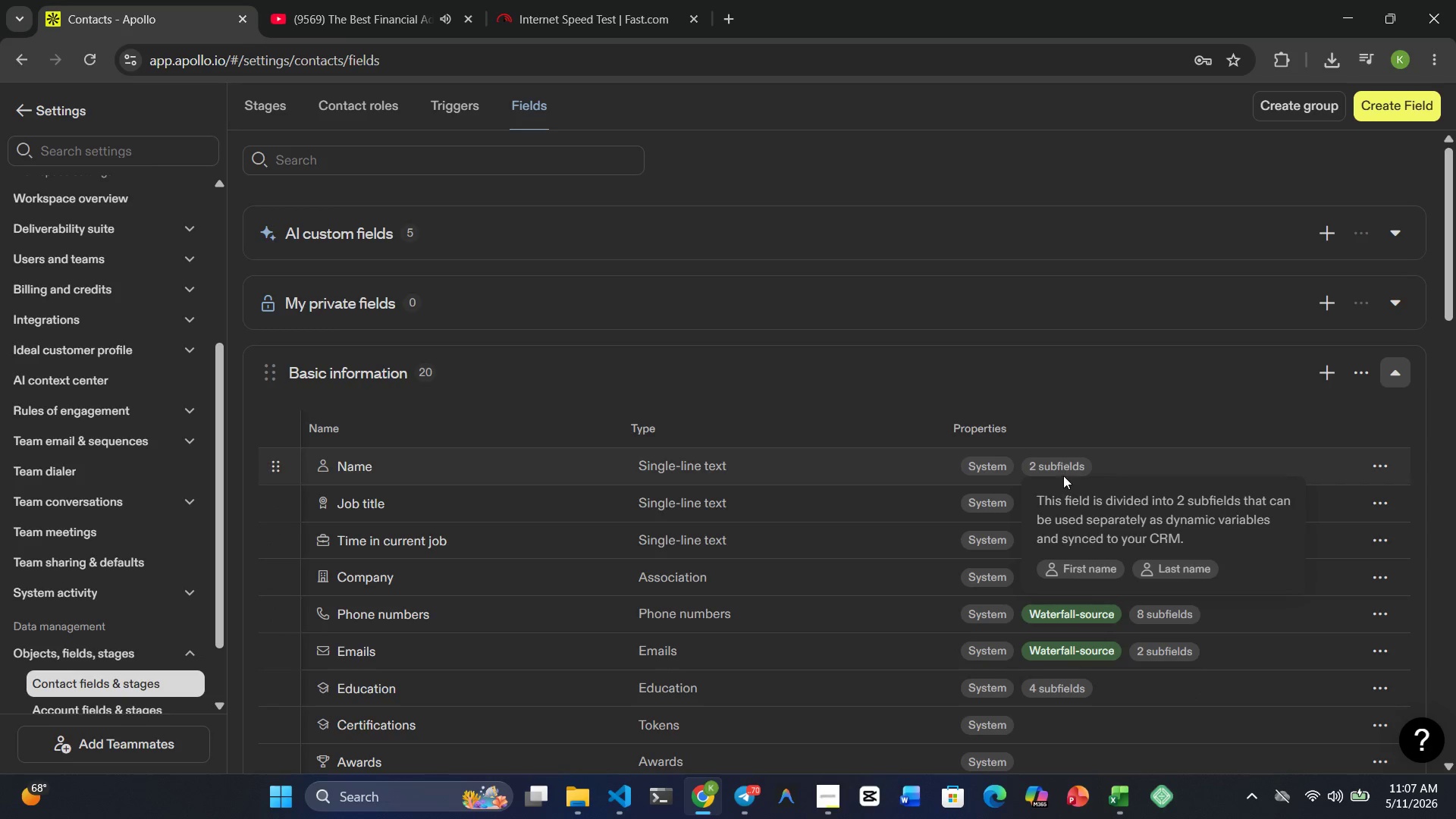 
wait(26.56)
 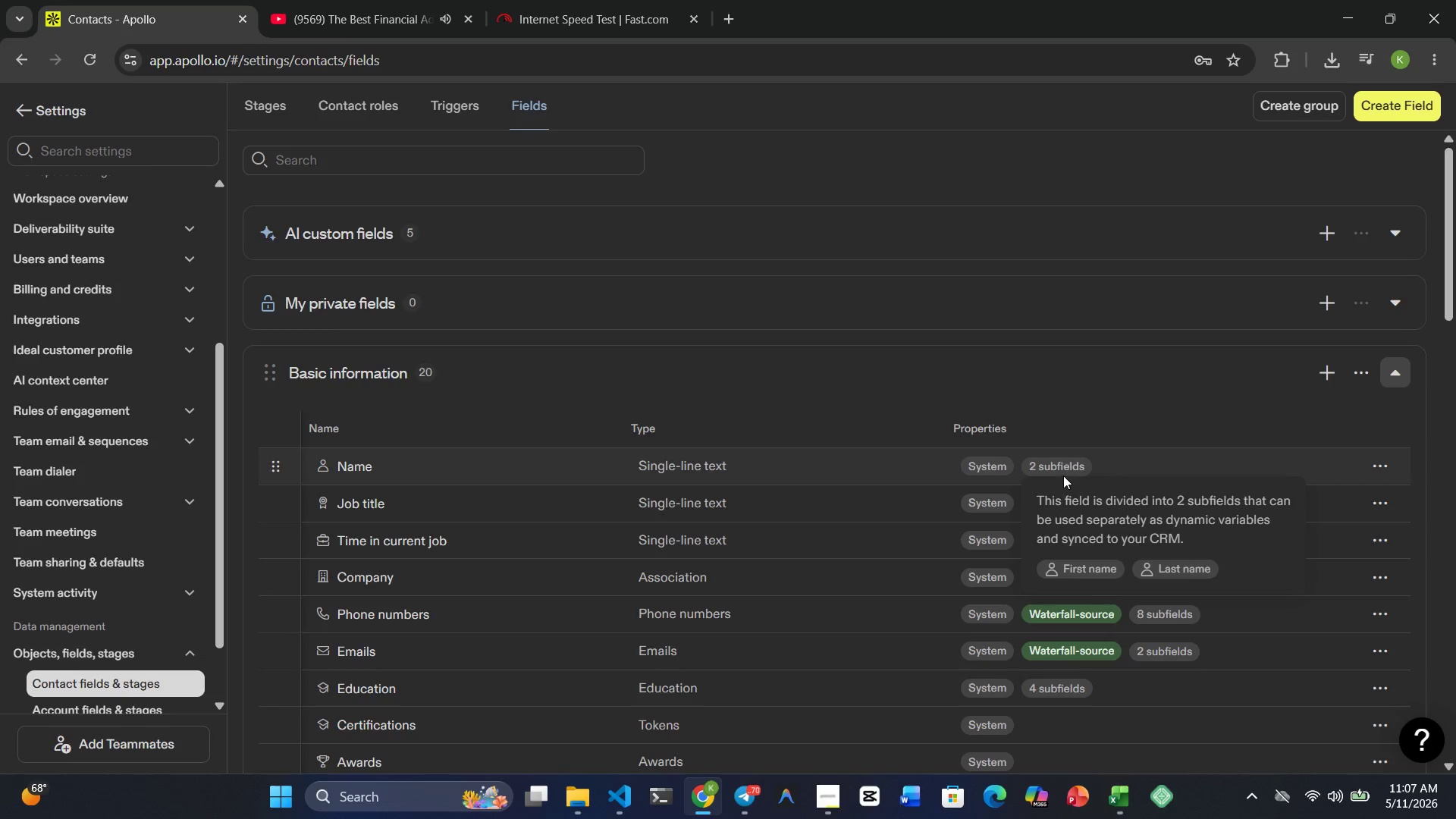 
left_click([26, 111])
 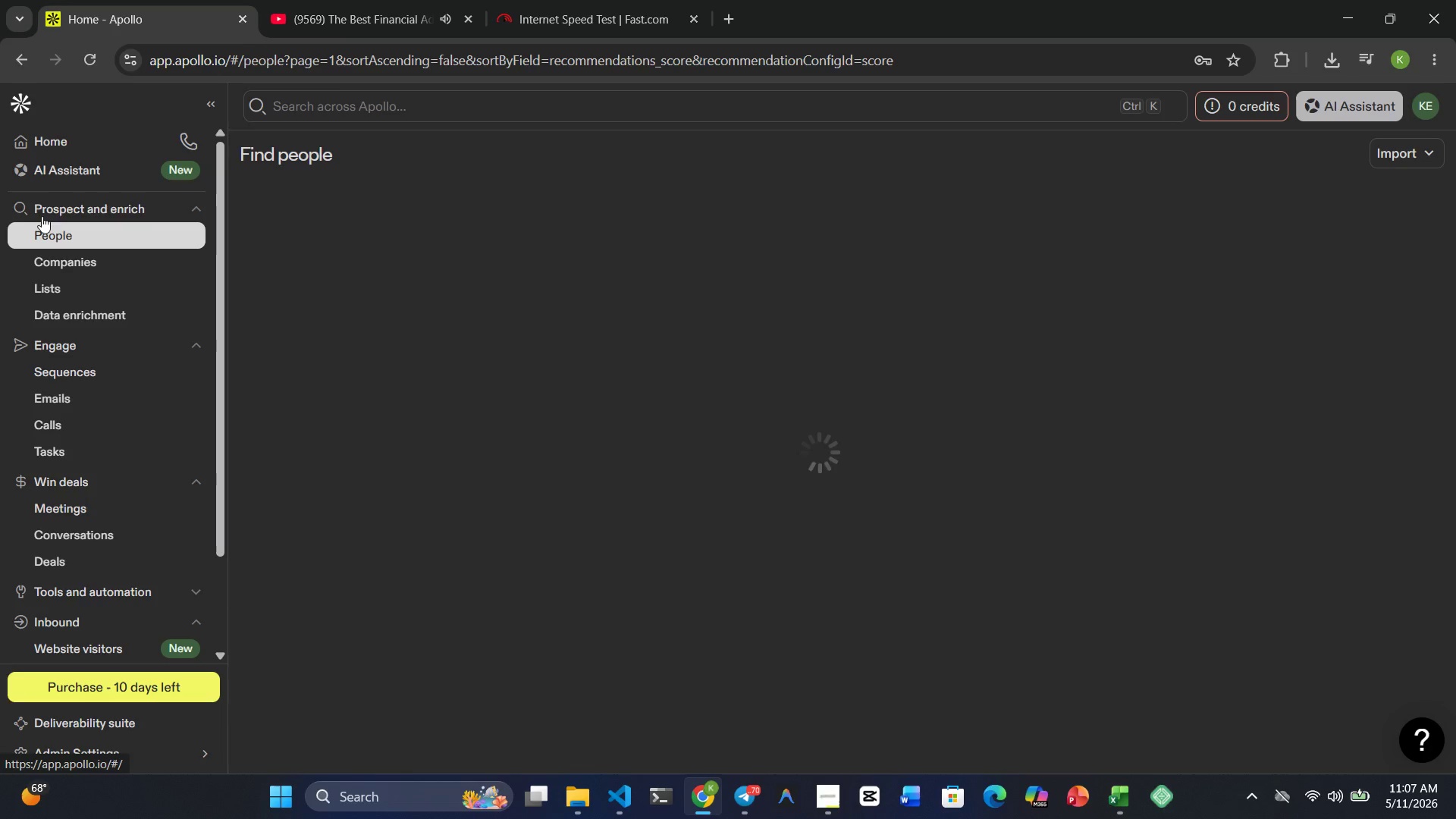 
left_click([45, 224])
 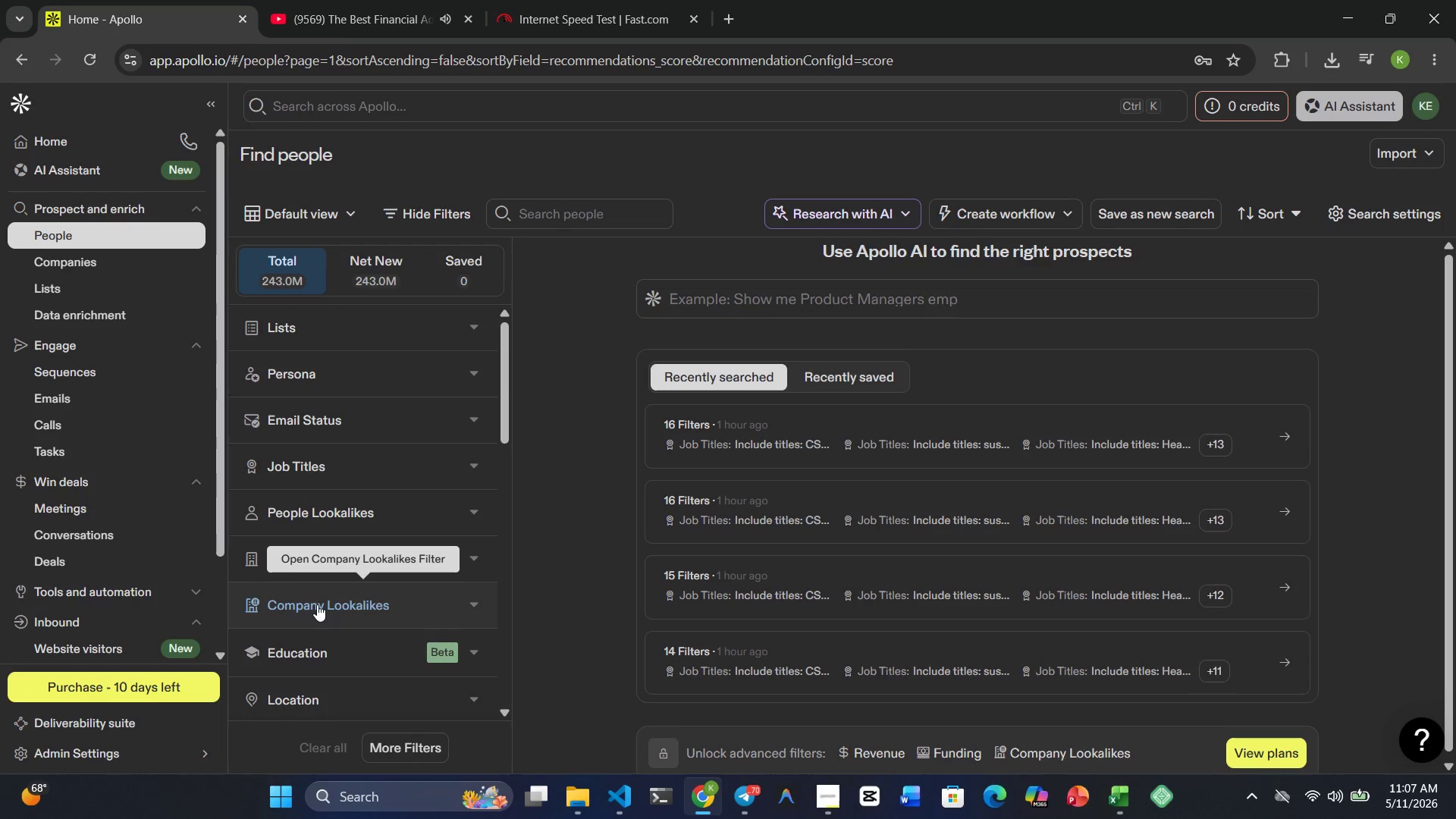 
wait(30.34)
 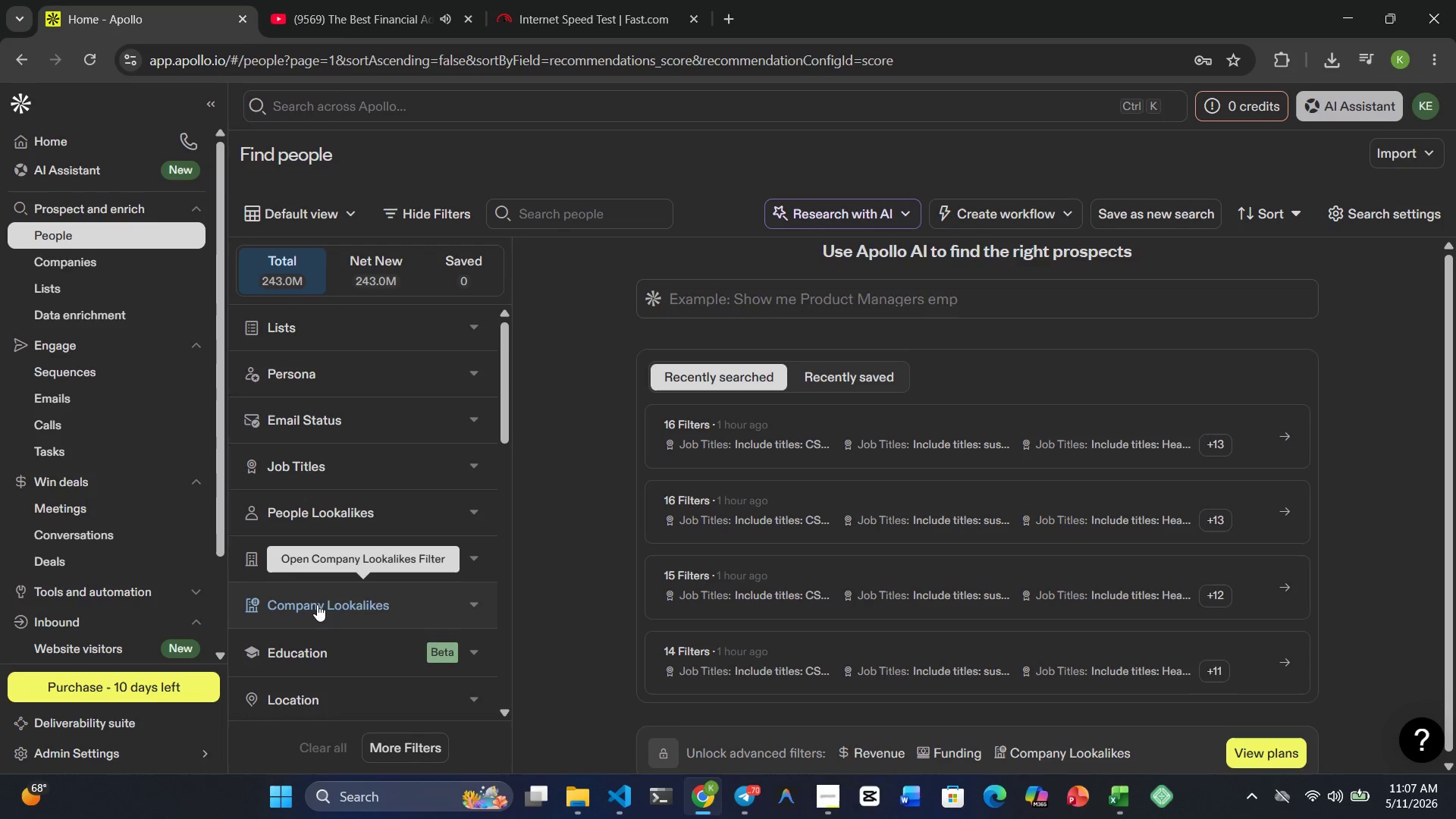 
left_click([824, 811])